 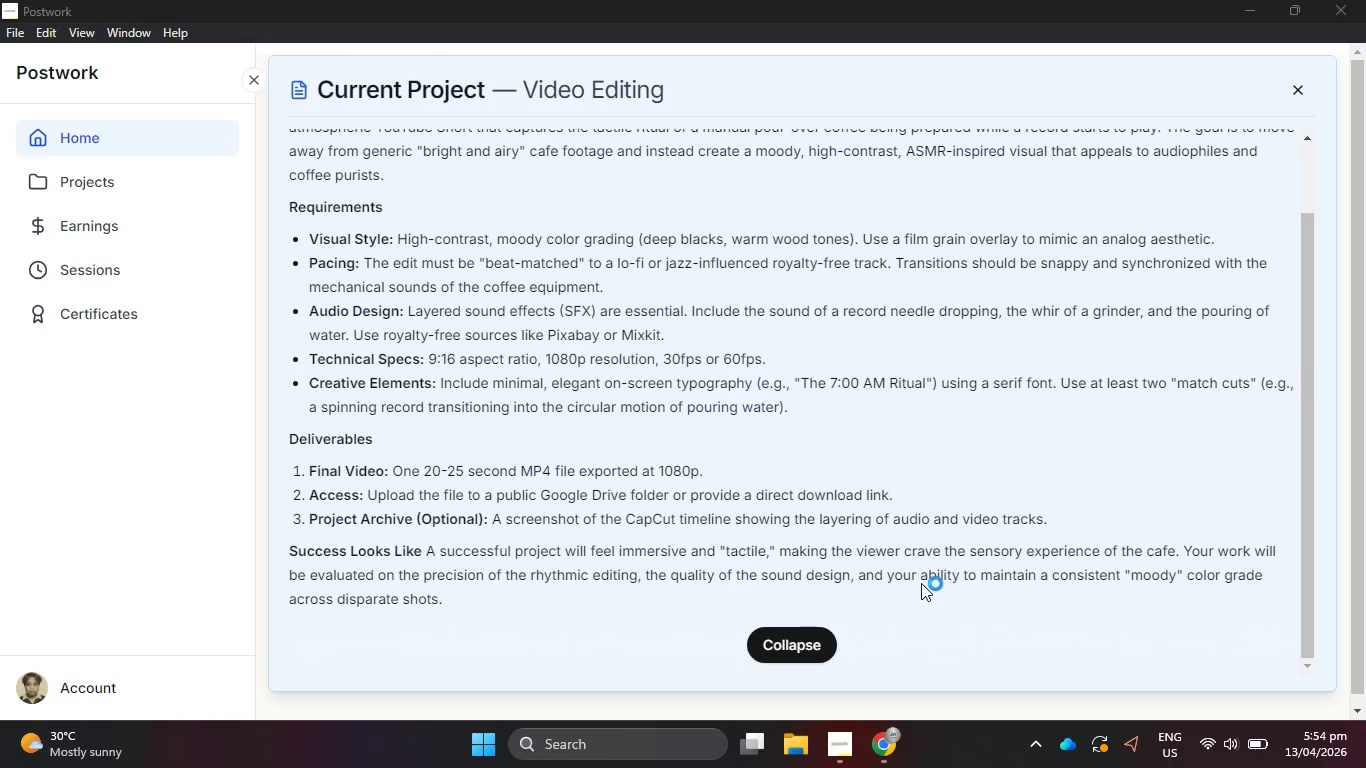 
left_click([305, 574])
 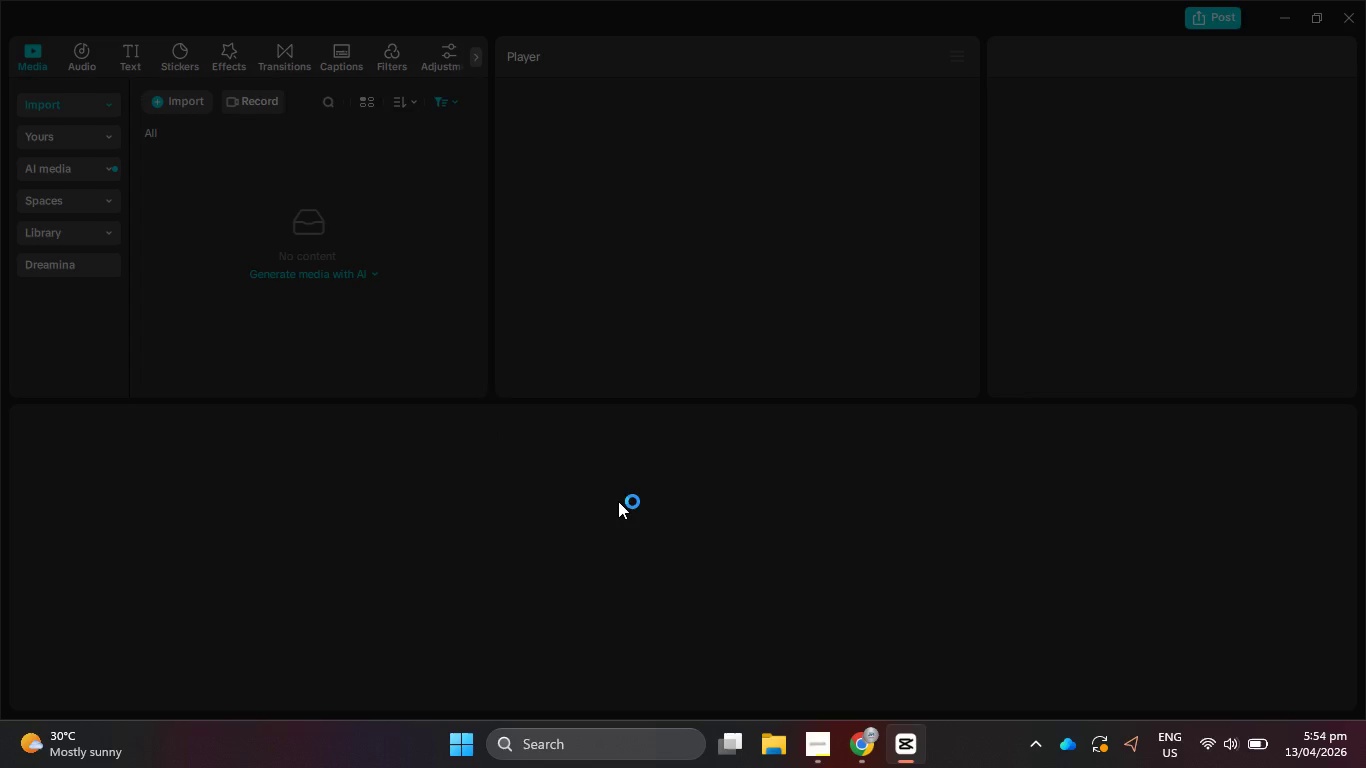 
wait(14.23)
 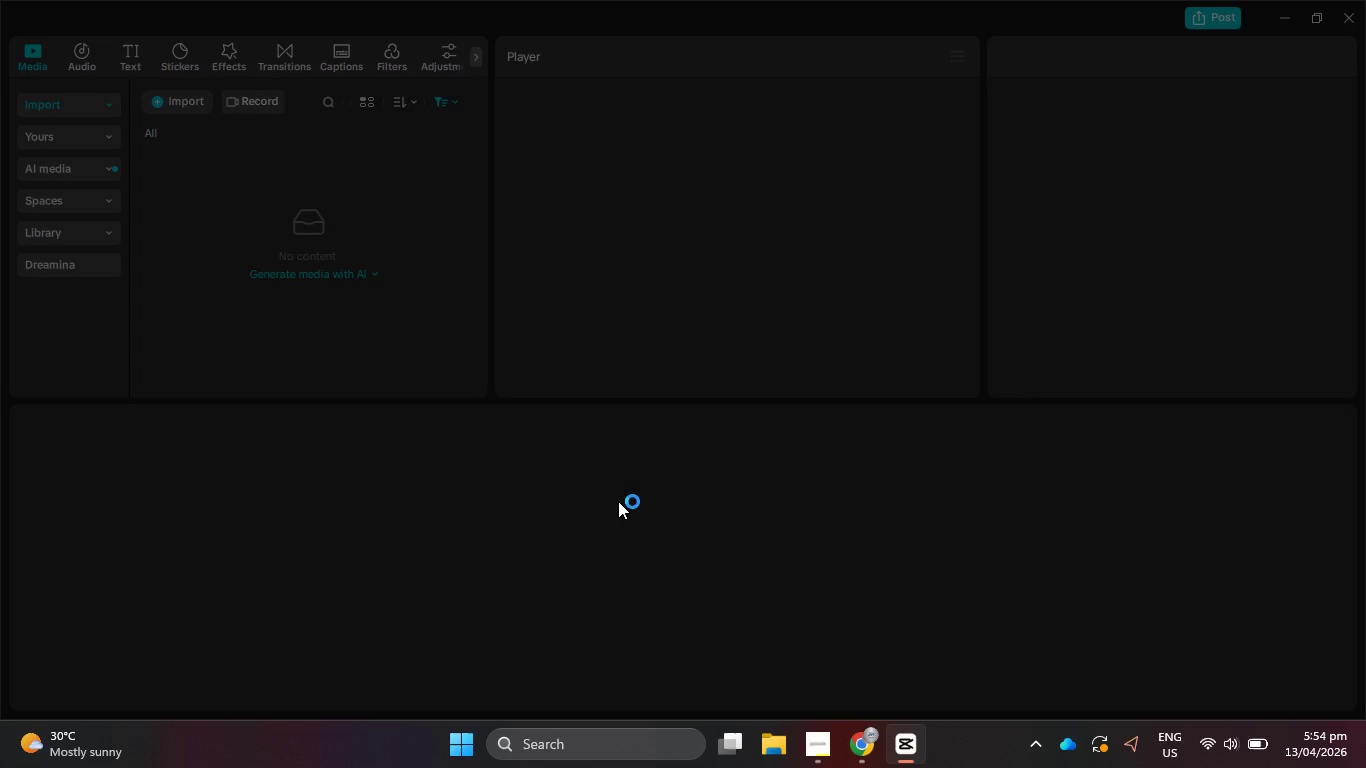 
double_click([747, 375])
 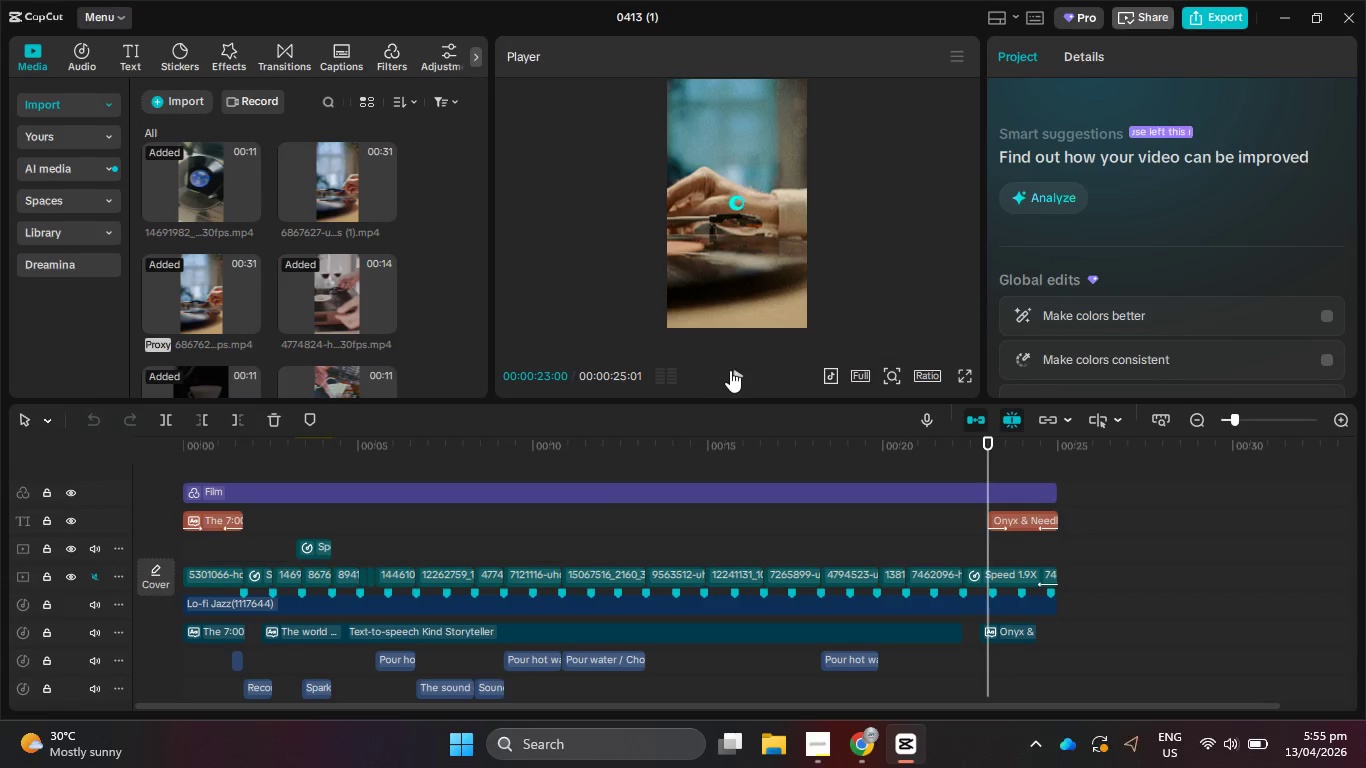 
wait(5.25)
 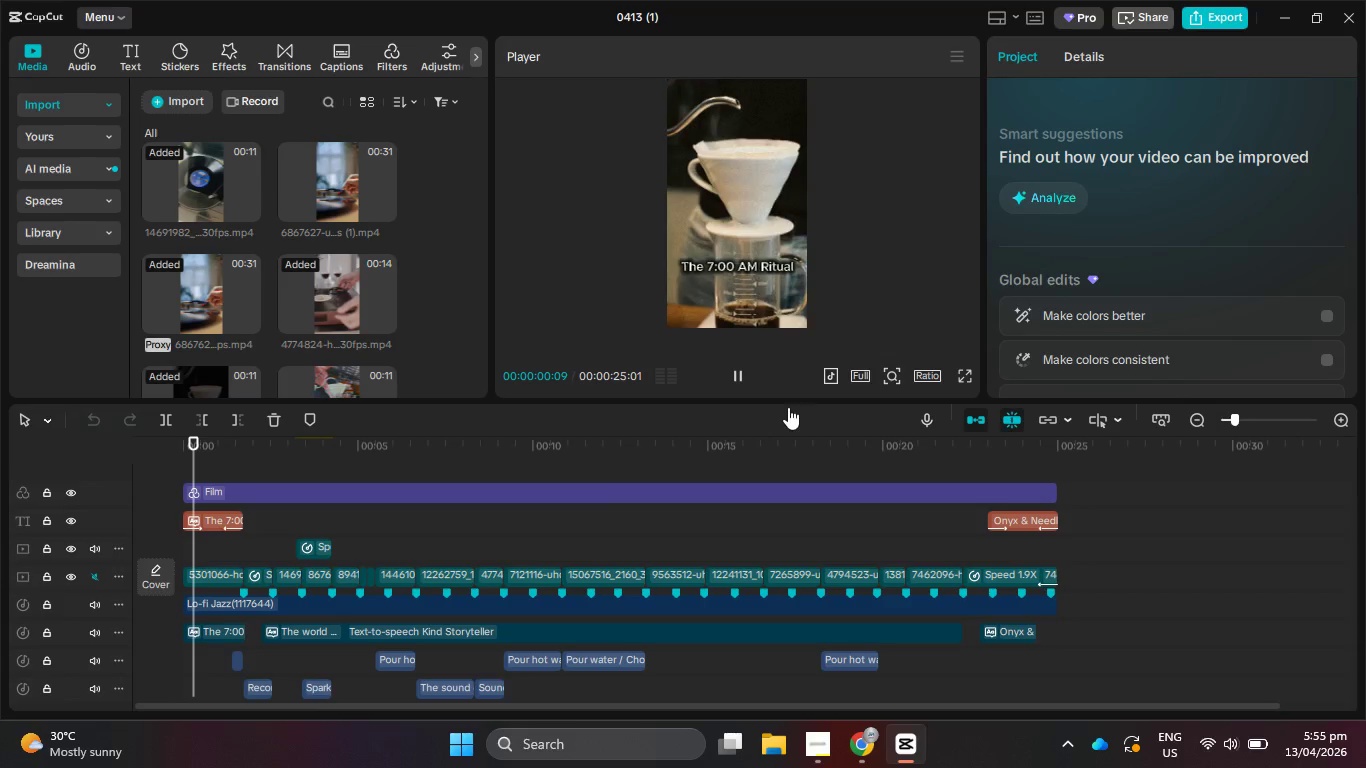 
left_click([733, 370])
 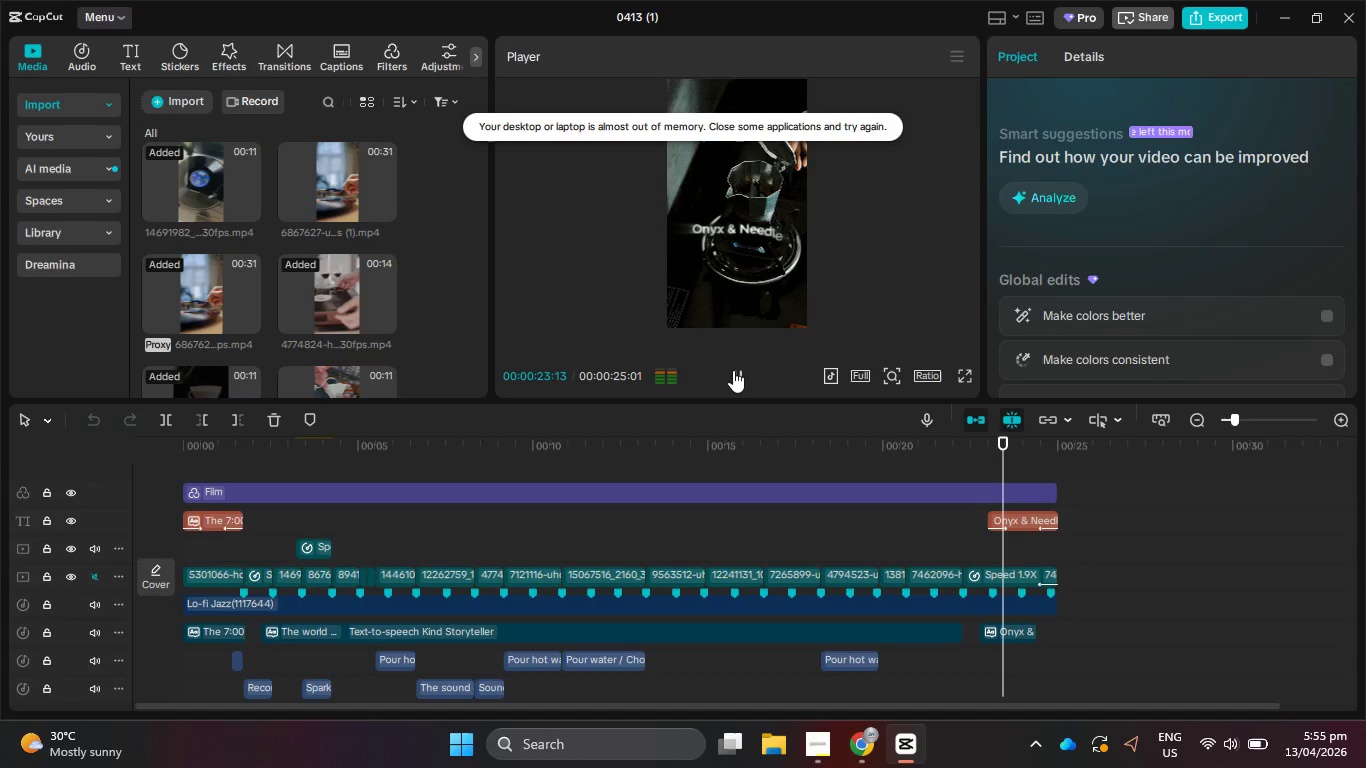 
left_click([733, 370])
 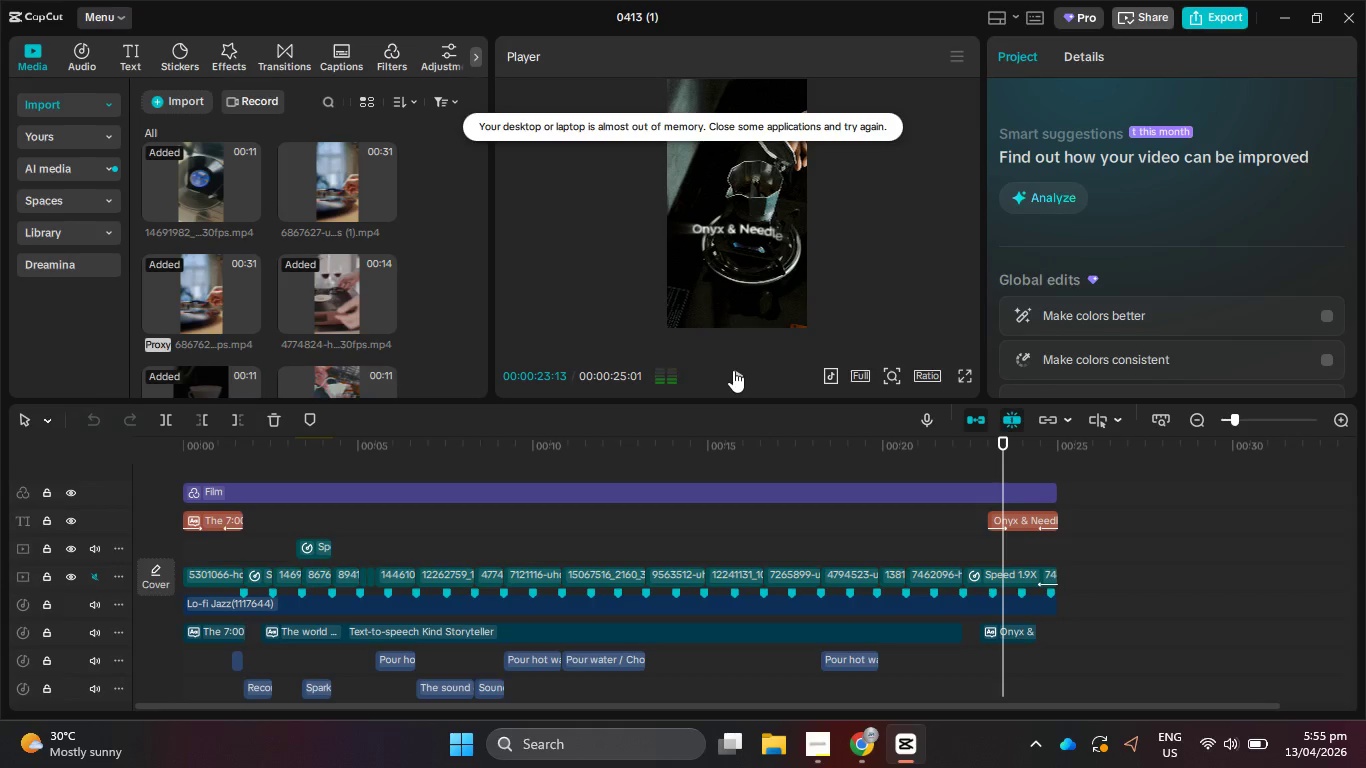 
left_click([733, 370])
 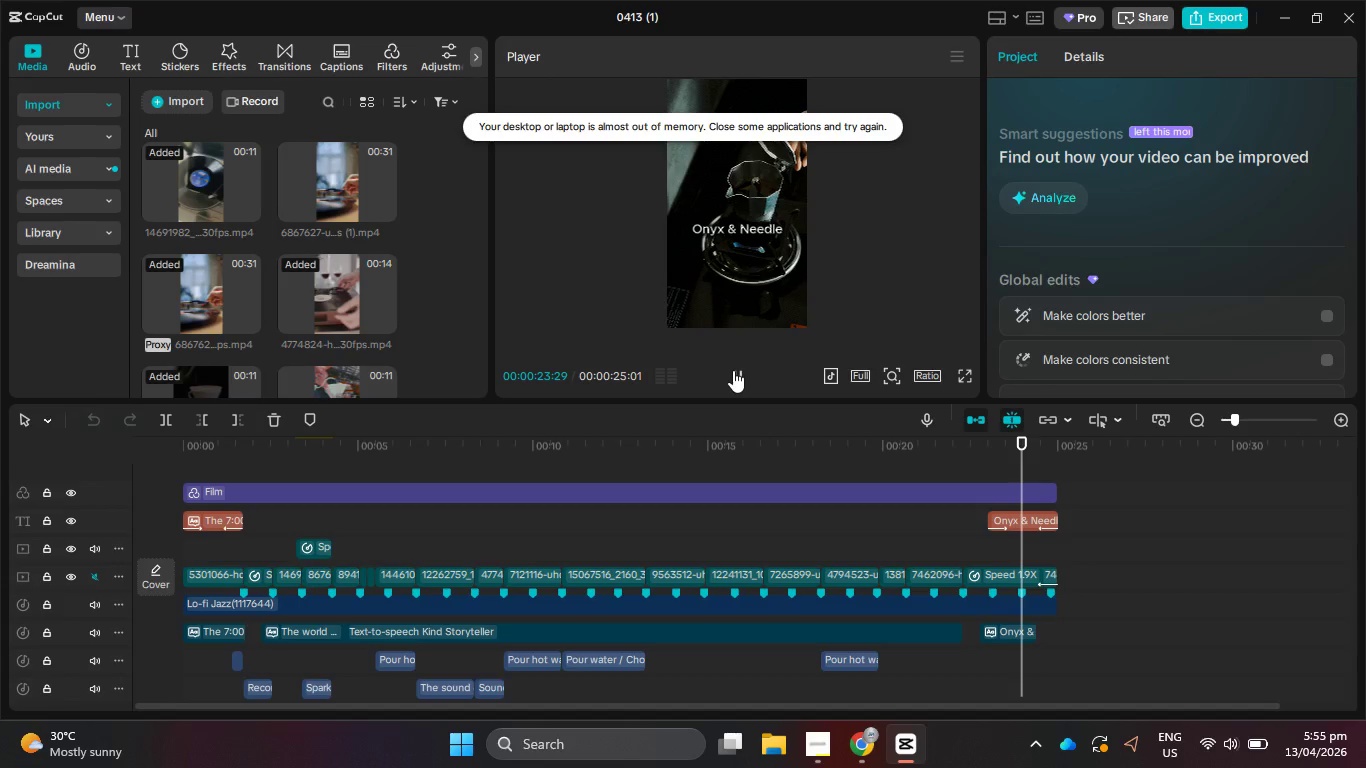 
left_click([733, 370])
 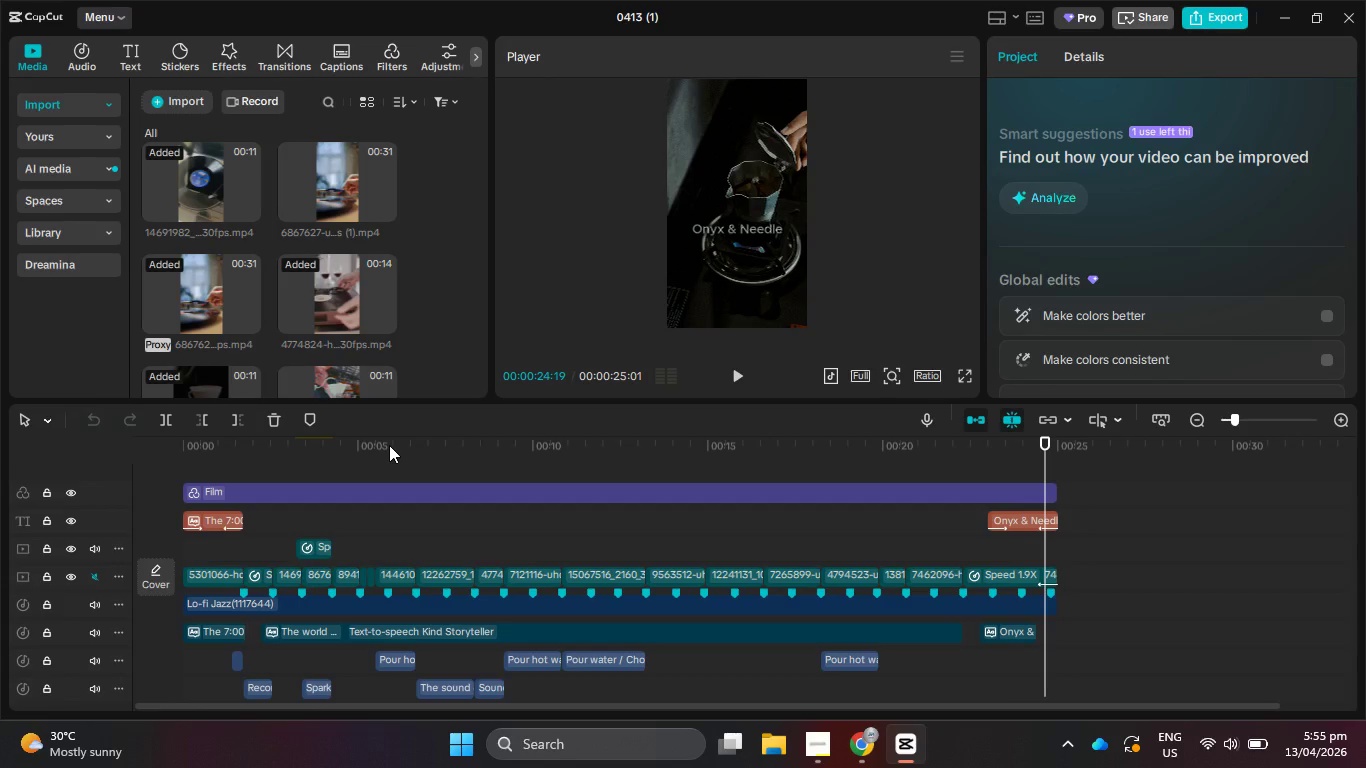 
left_click_drag(start_coordinate=[360, 450], to_coordinate=[140, 470])
 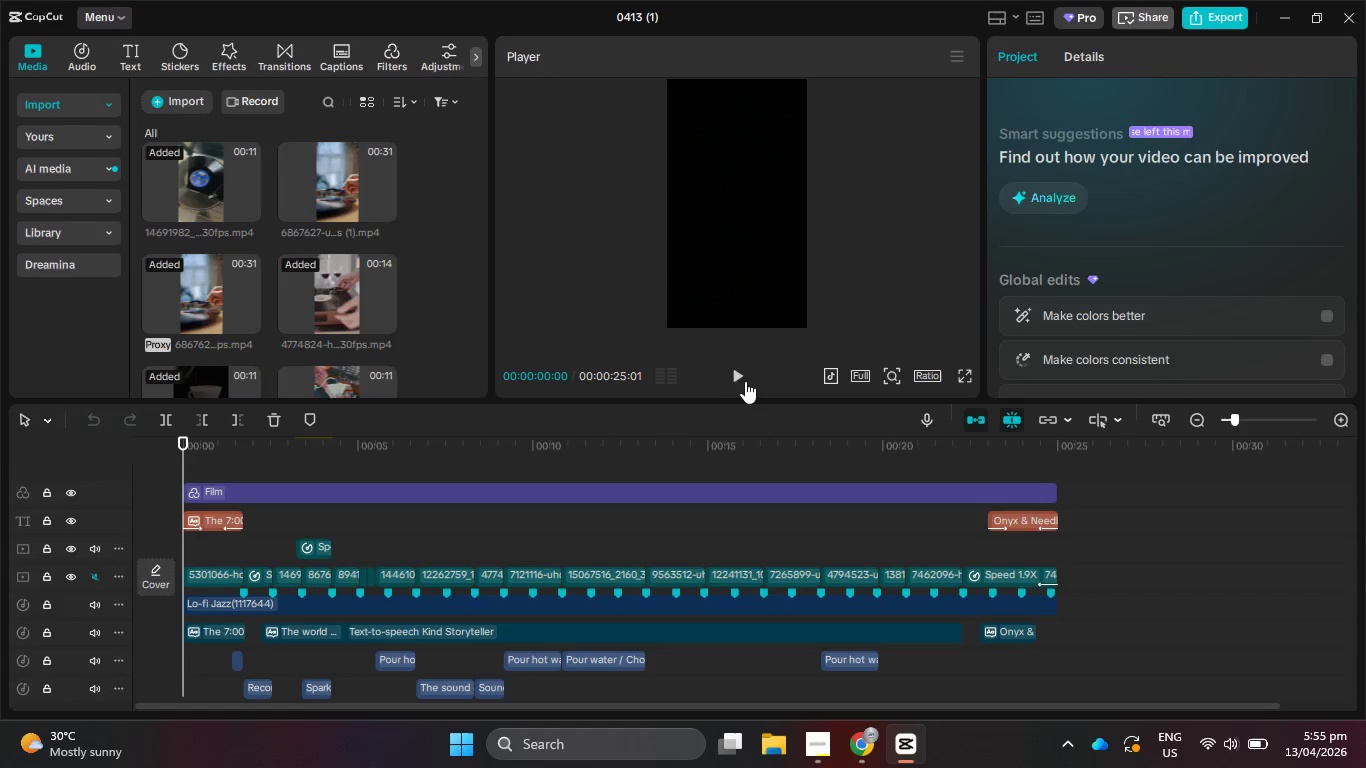 
left_click([740, 381])
 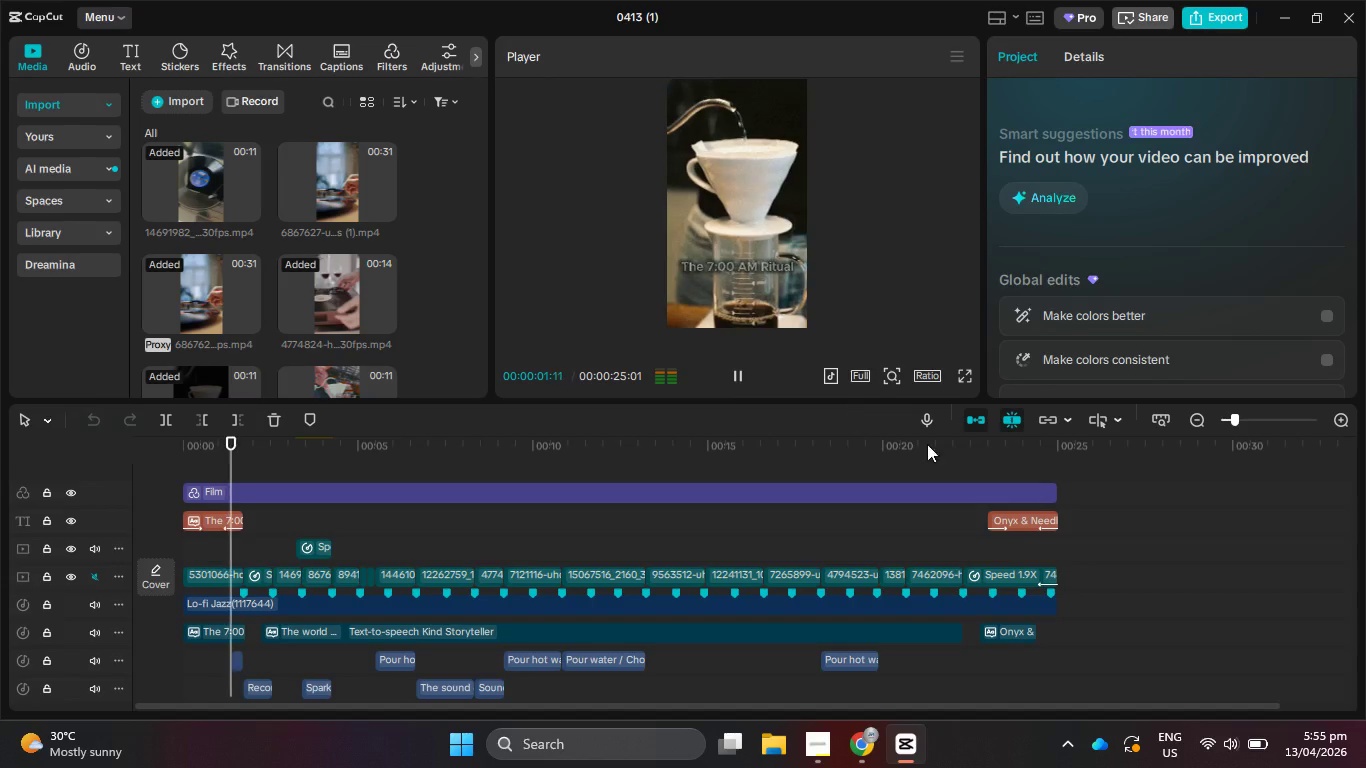 
left_click_drag(start_coordinate=[949, 450], to_coordinate=[980, 448])
 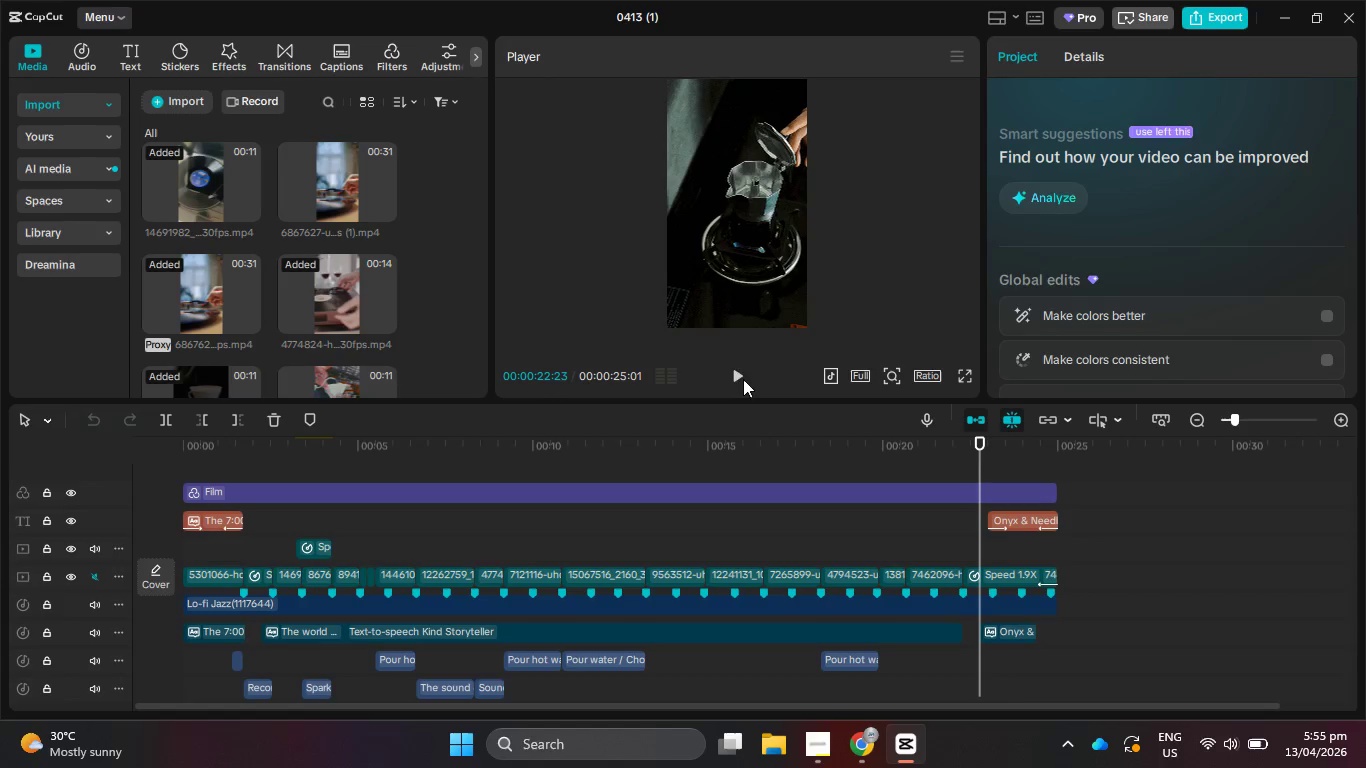 
left_click([741, 375])
 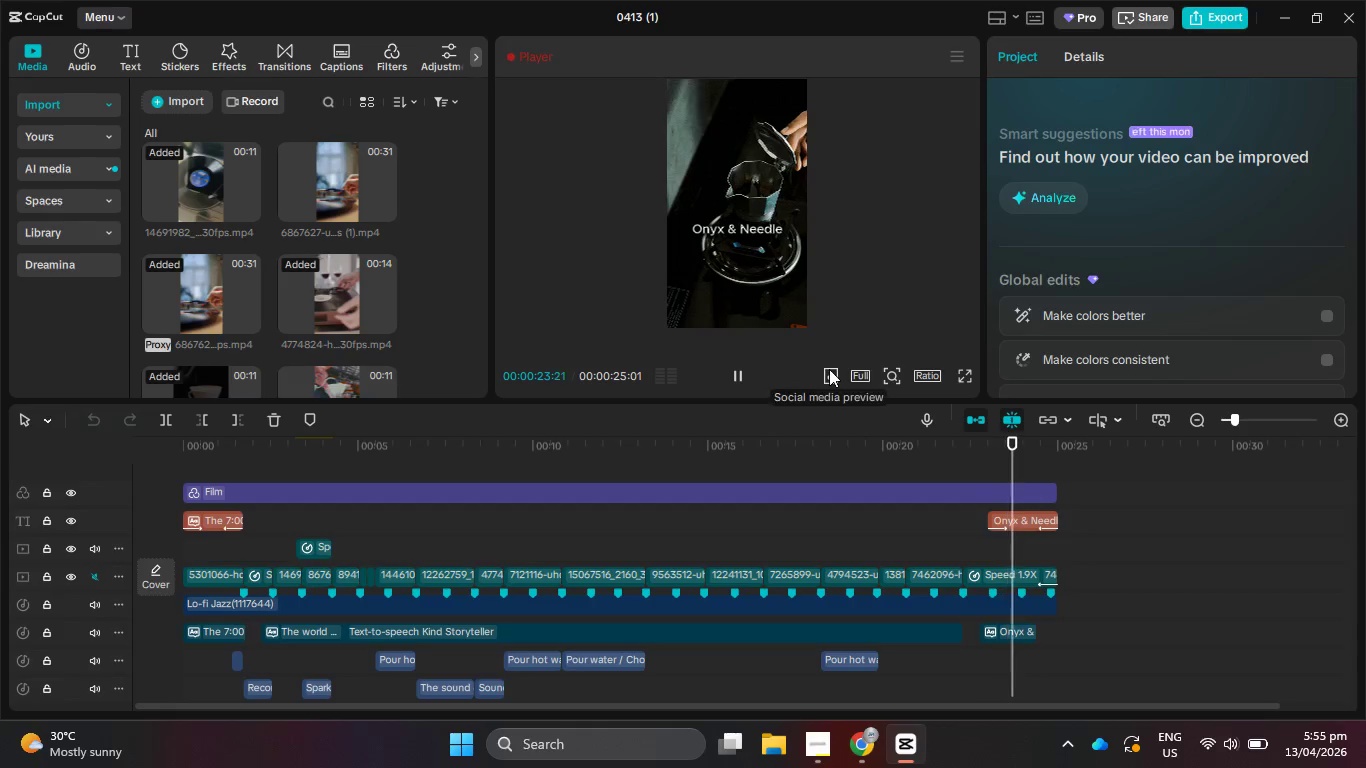 
left_click_drag(start_coordinate=[1033, 461], to_coordinate=[760, 455])
 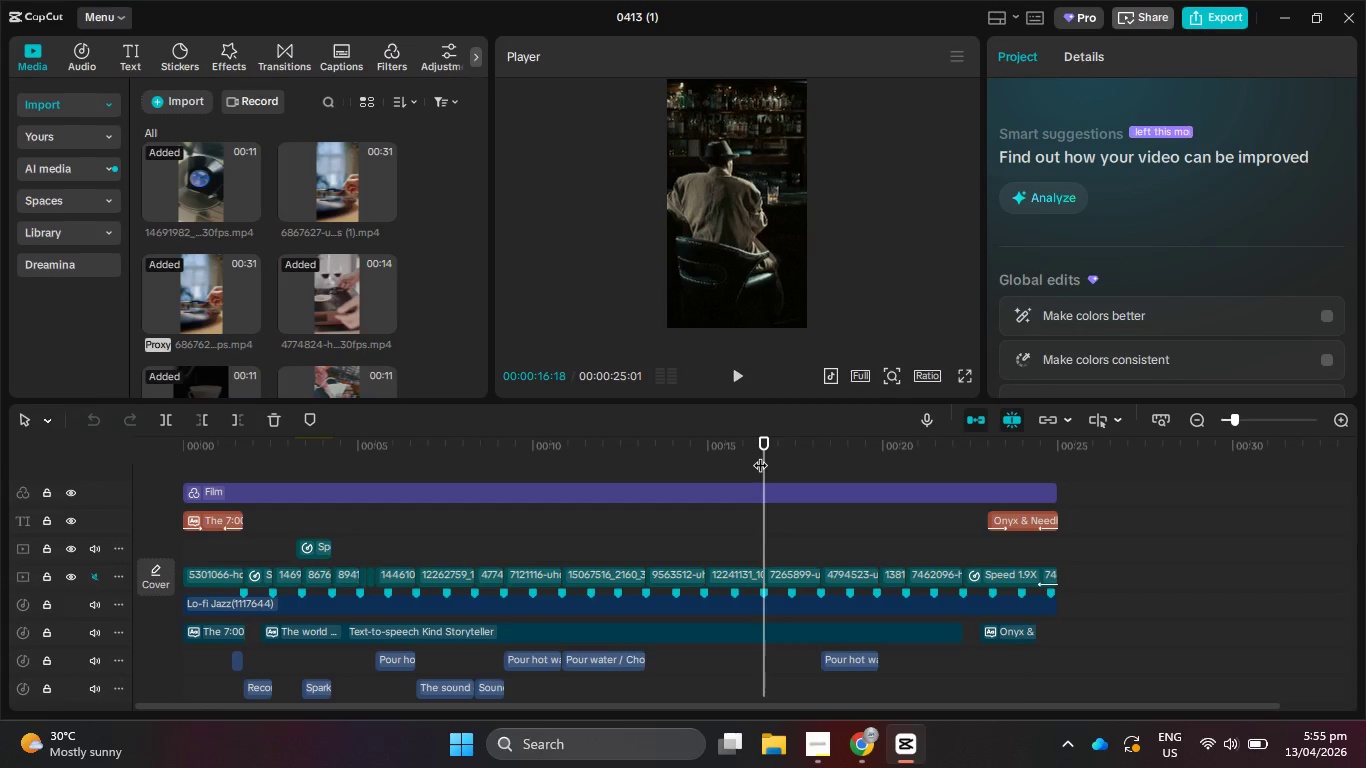 
mouse_move([841, 743])
 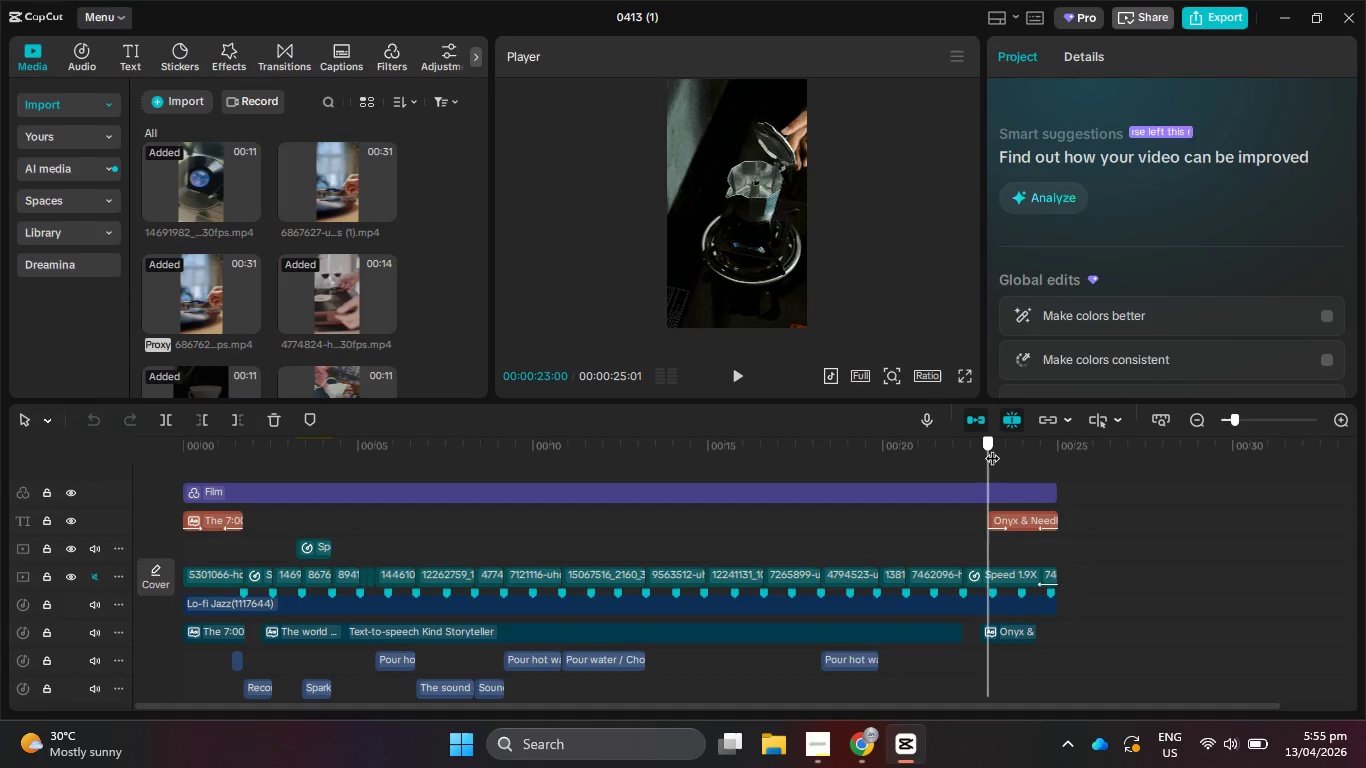 
left_click([740, 373])
 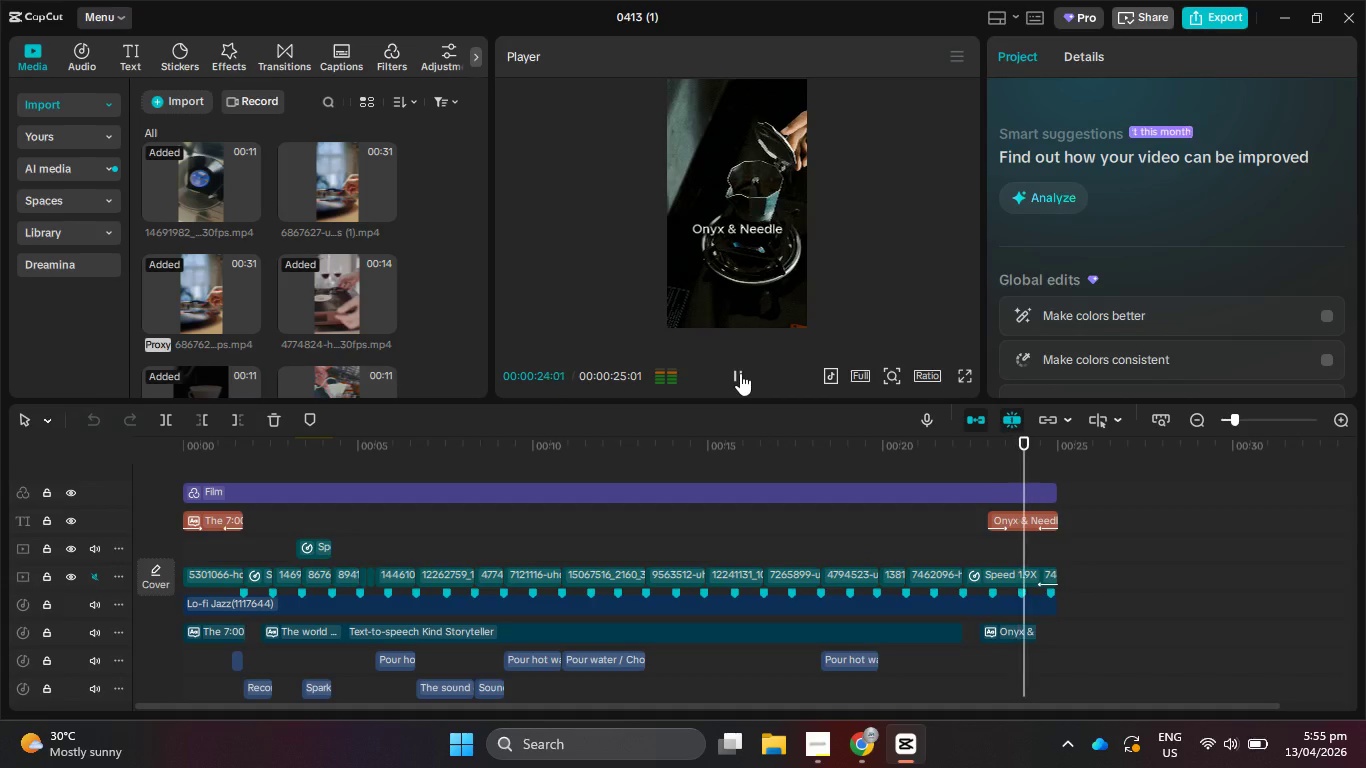 
left_click([740, 373])
 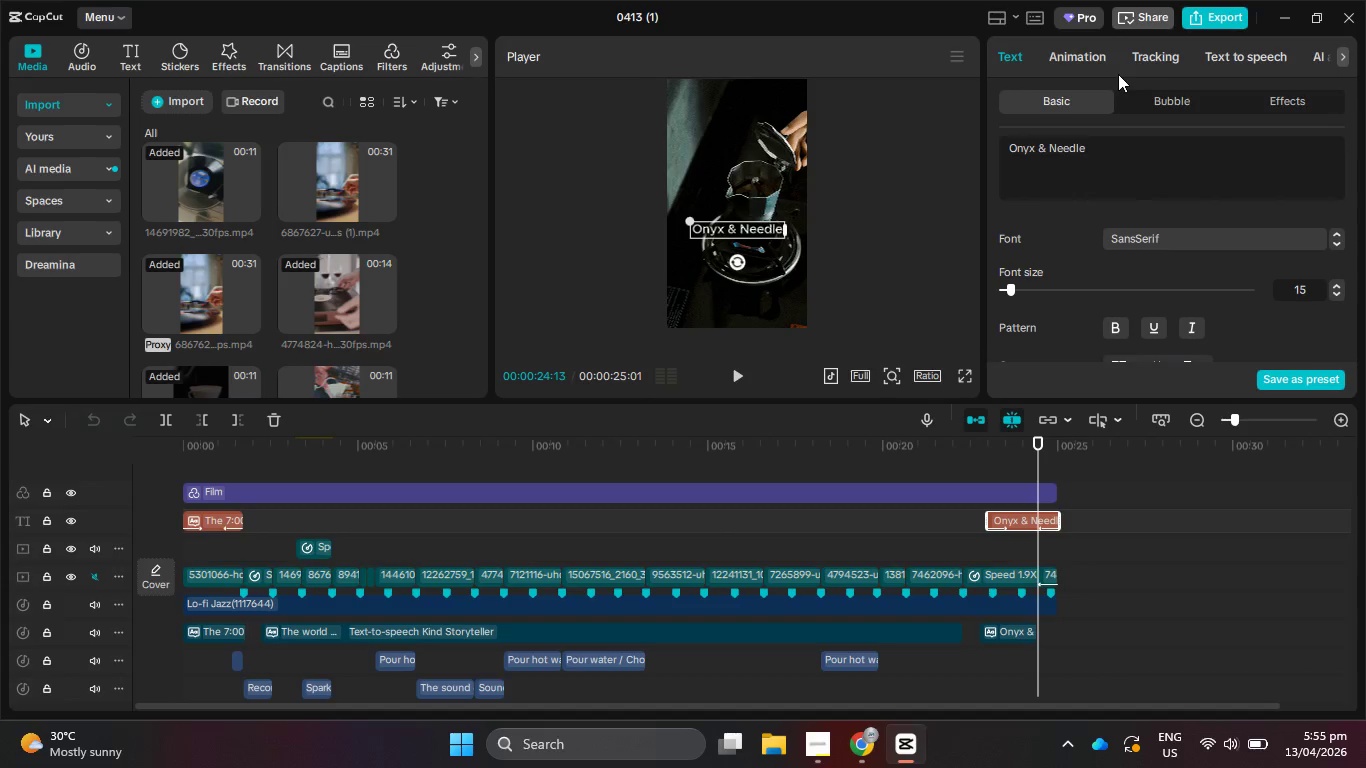 
left_click([1099, 54])
 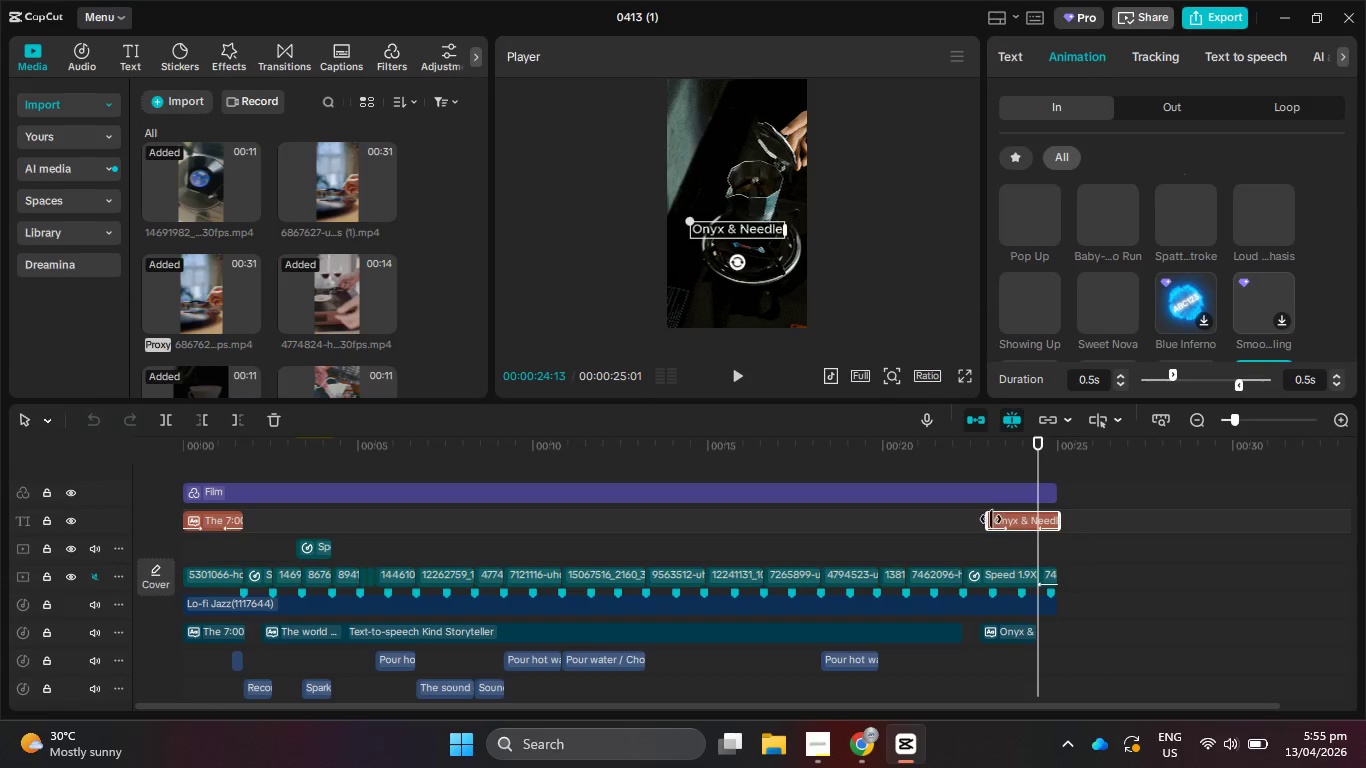 
left_click_drag(start_coordinate=[987, 518], to_coordinate=[966, 517])
 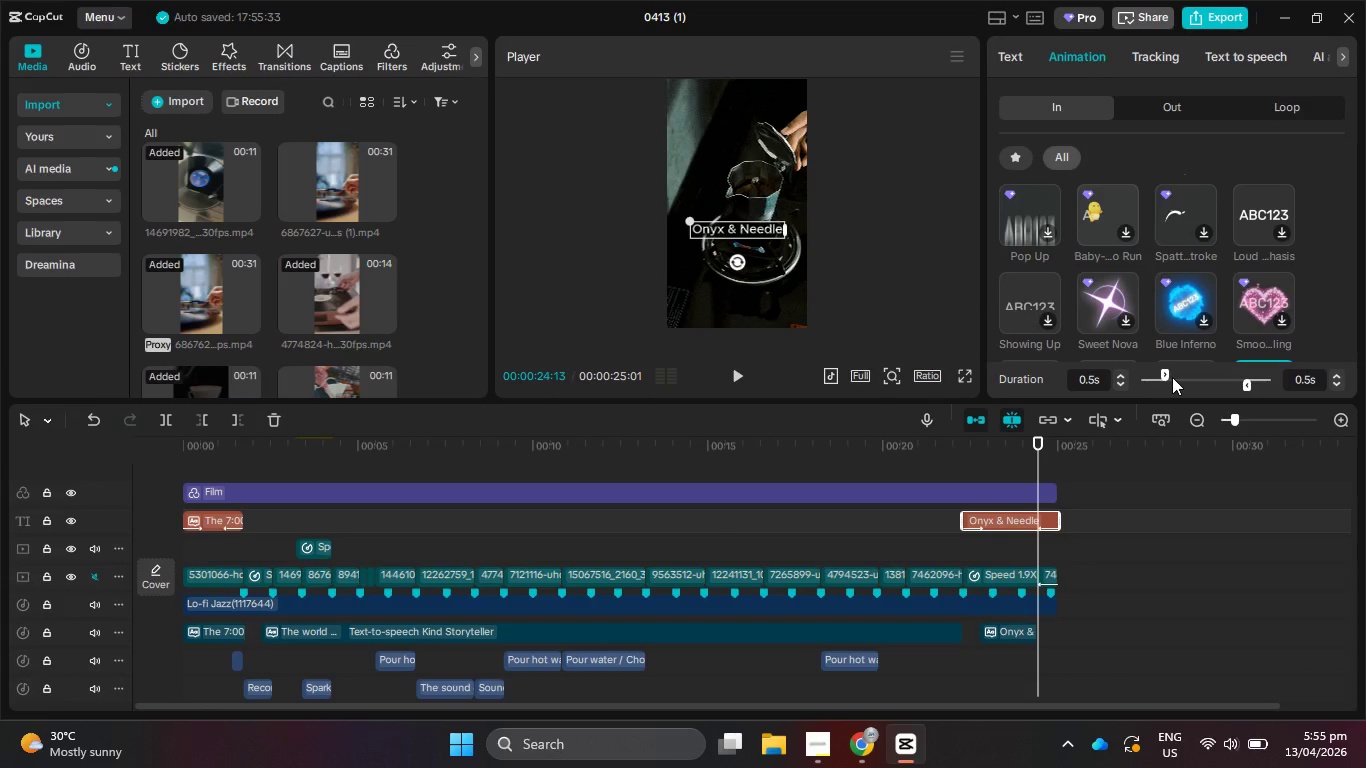 
left_click_drag(start_coordinate=[1162, 375], to_coordinate=[1188, 375])
 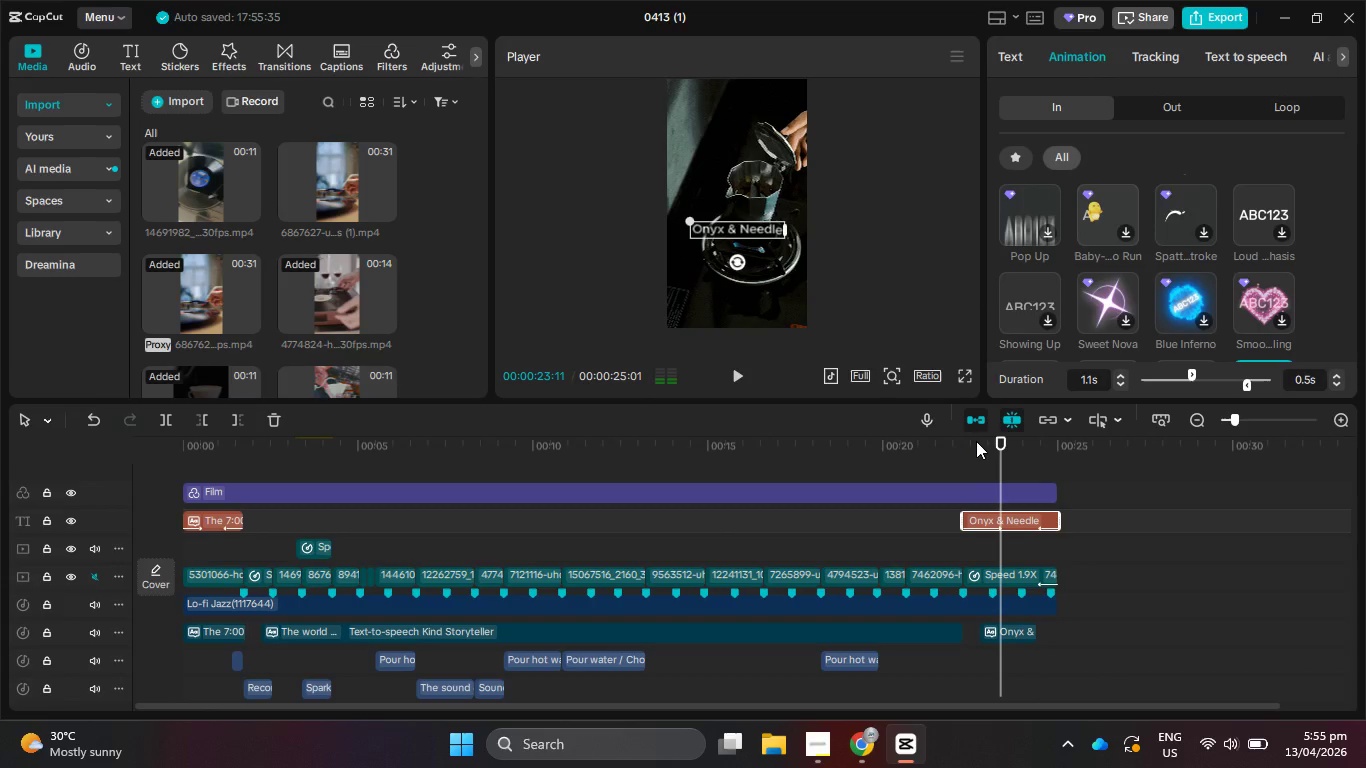 
left_click([744, 370])
 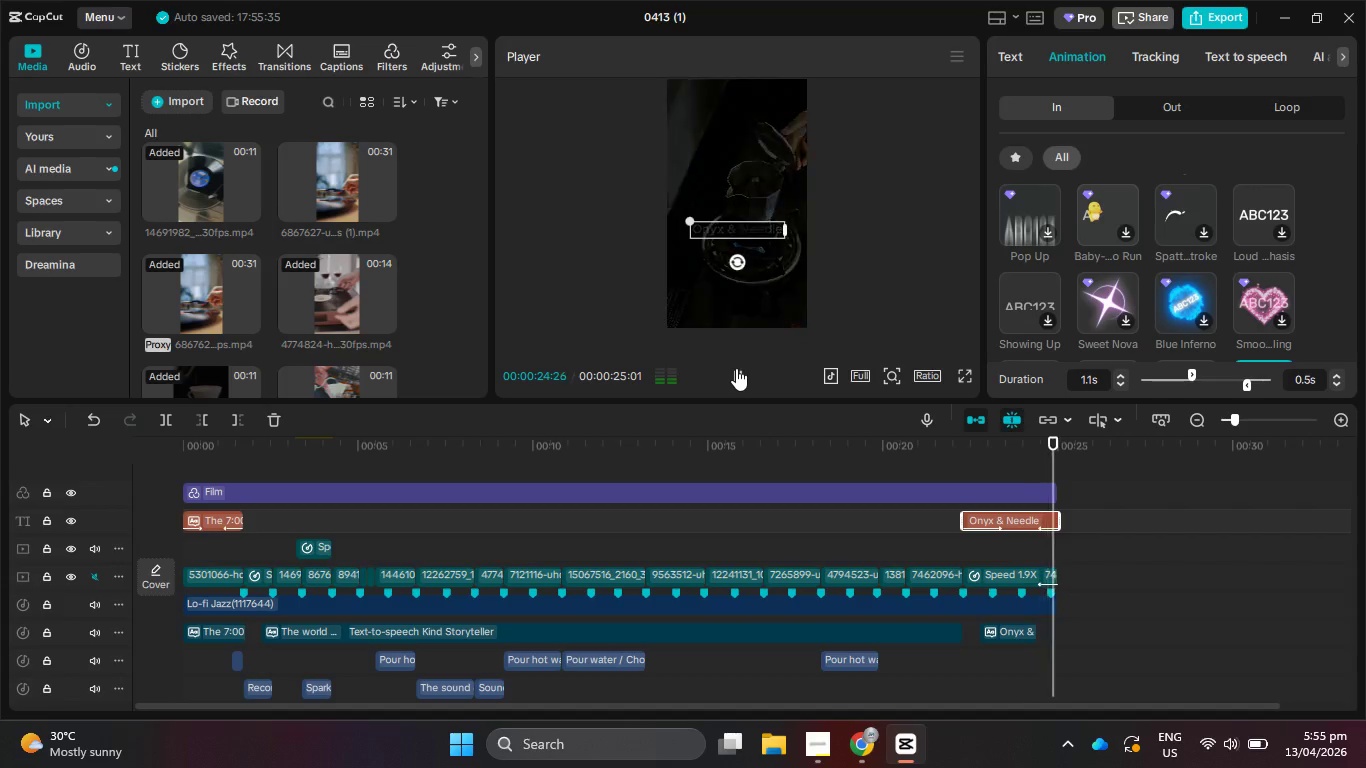 
left_click([736, 368])
 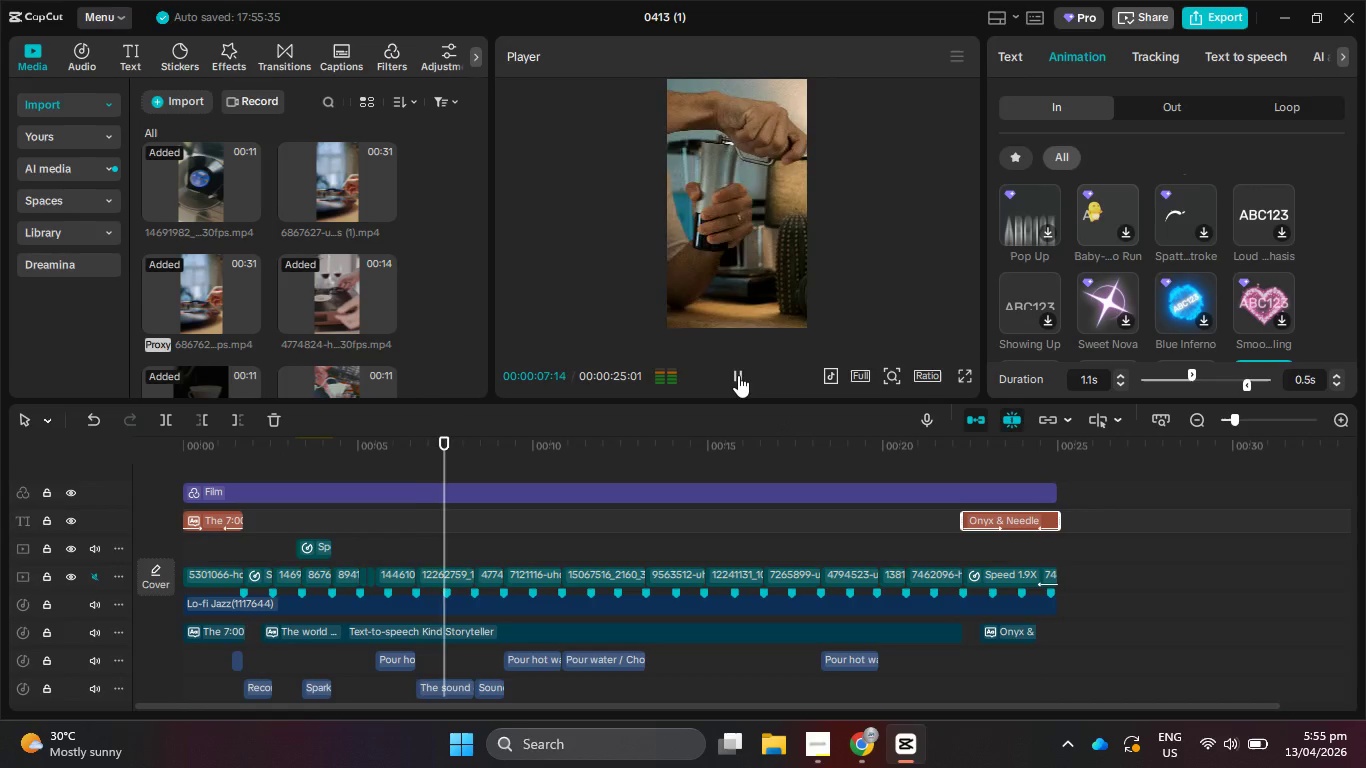 
wait(12.55)
 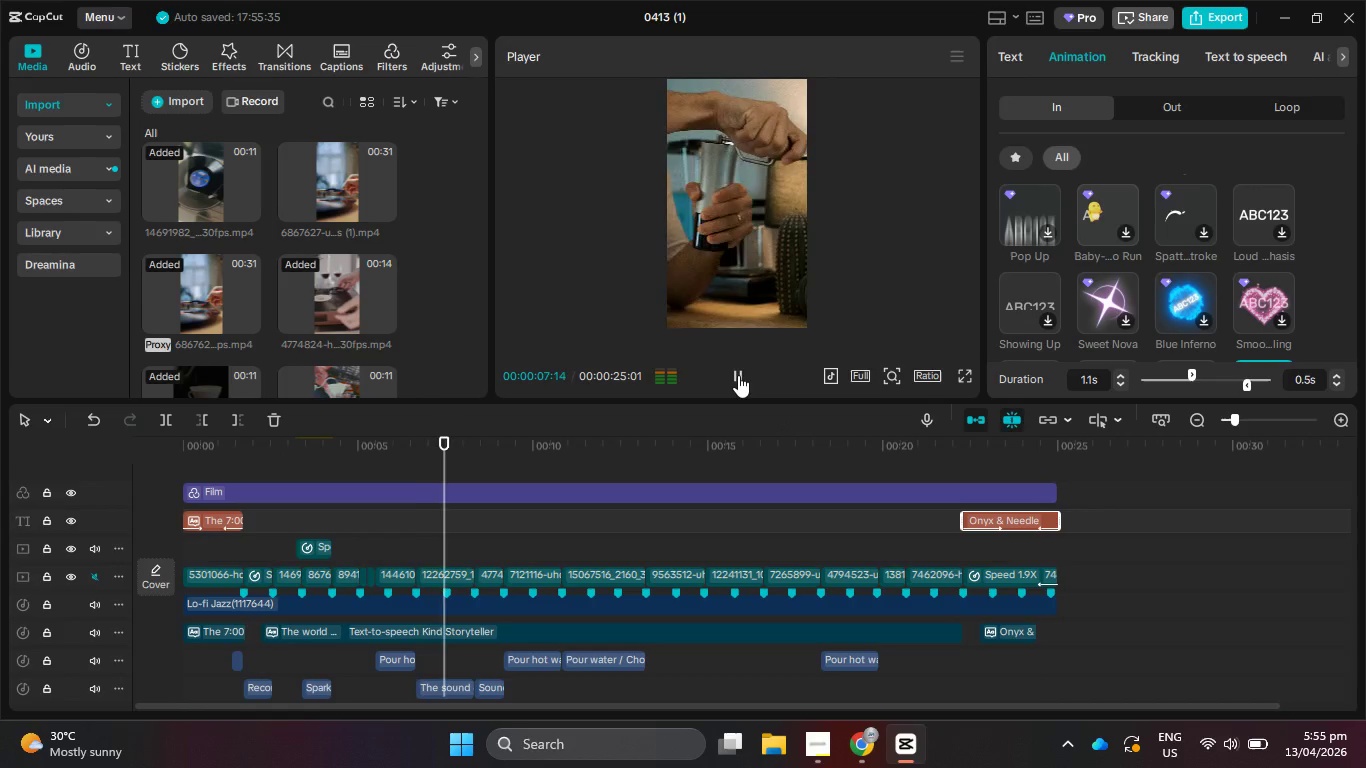 
hold_key(key=ControlLeft, duration=1.16)
scroll: coordinate [821, 547], scroll_direction: down, amount: 5.0
 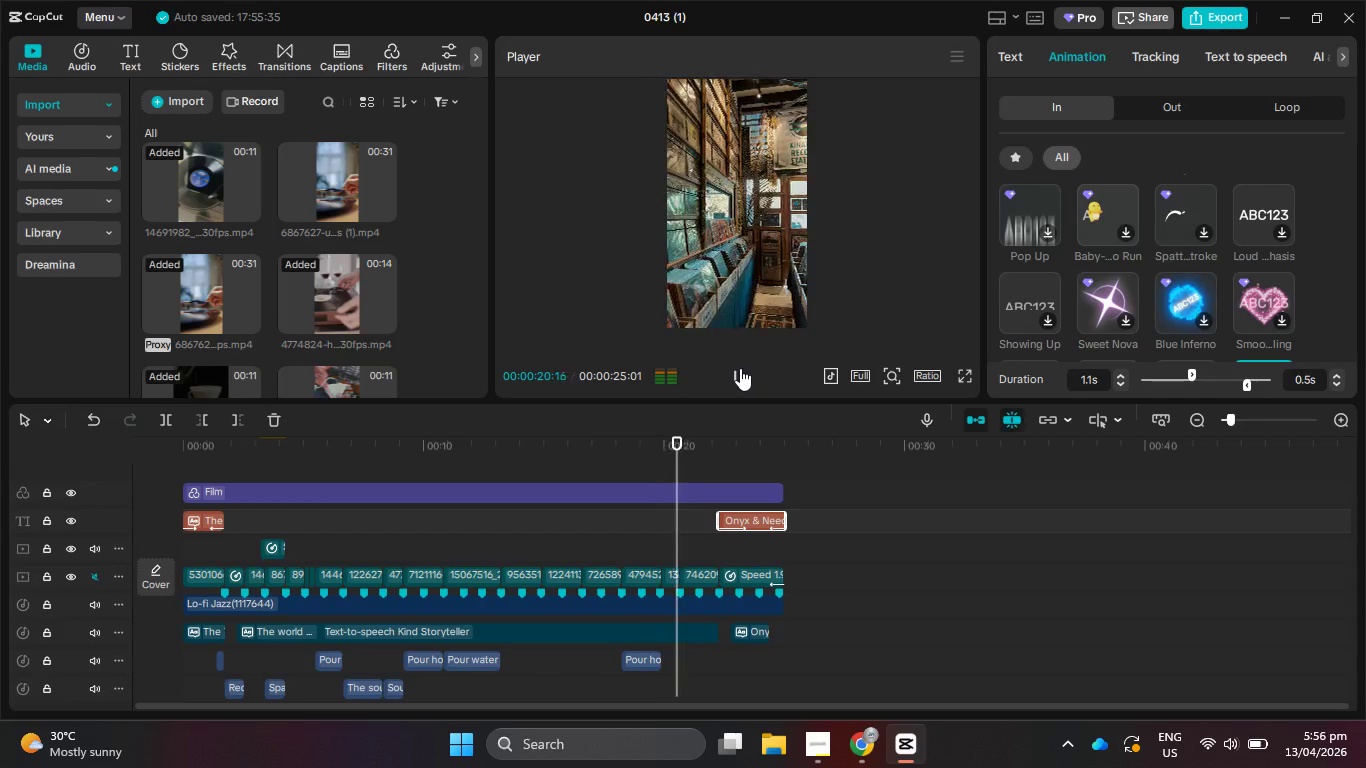 
wait(11.82)
 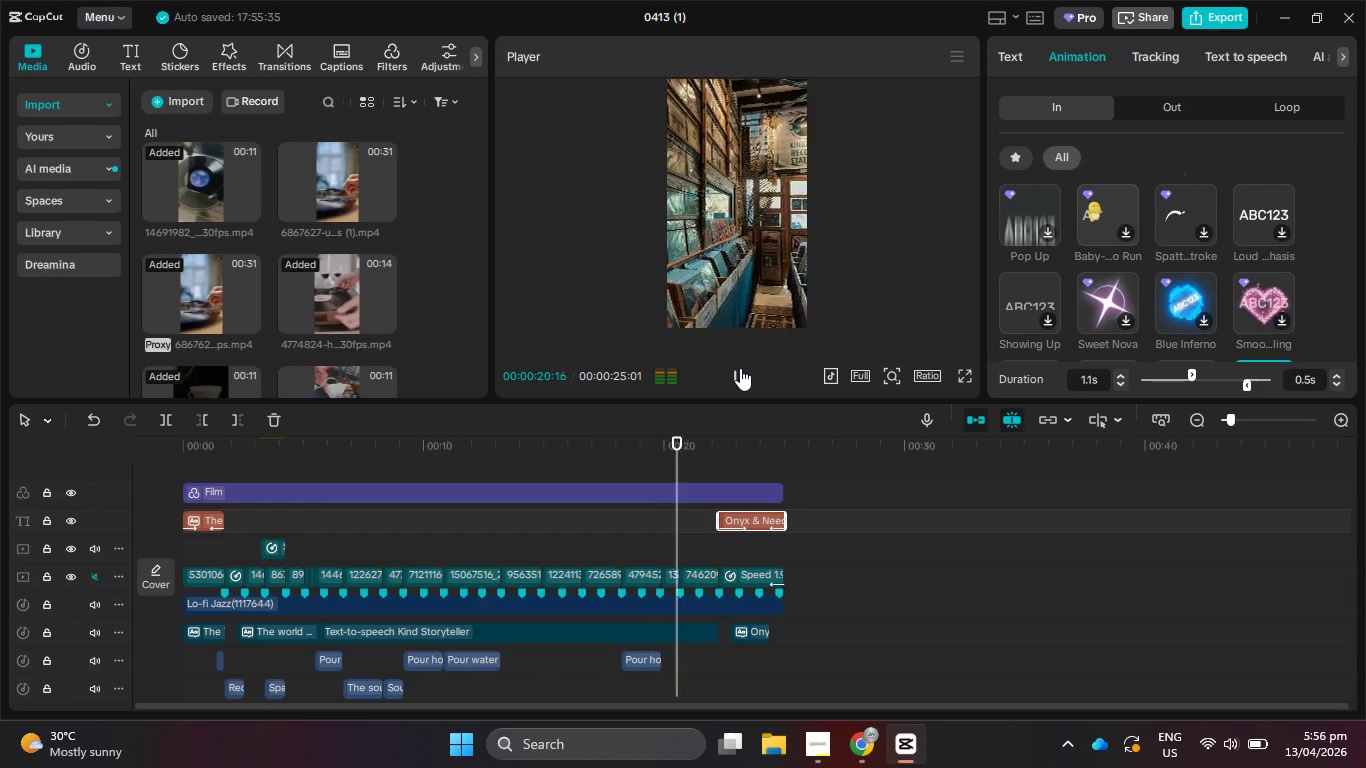 
hold_key(key=ControlLeft, duration=0.77)
scroll: coordinate [845, 650], scroll_direction: down, amount: 4.0
 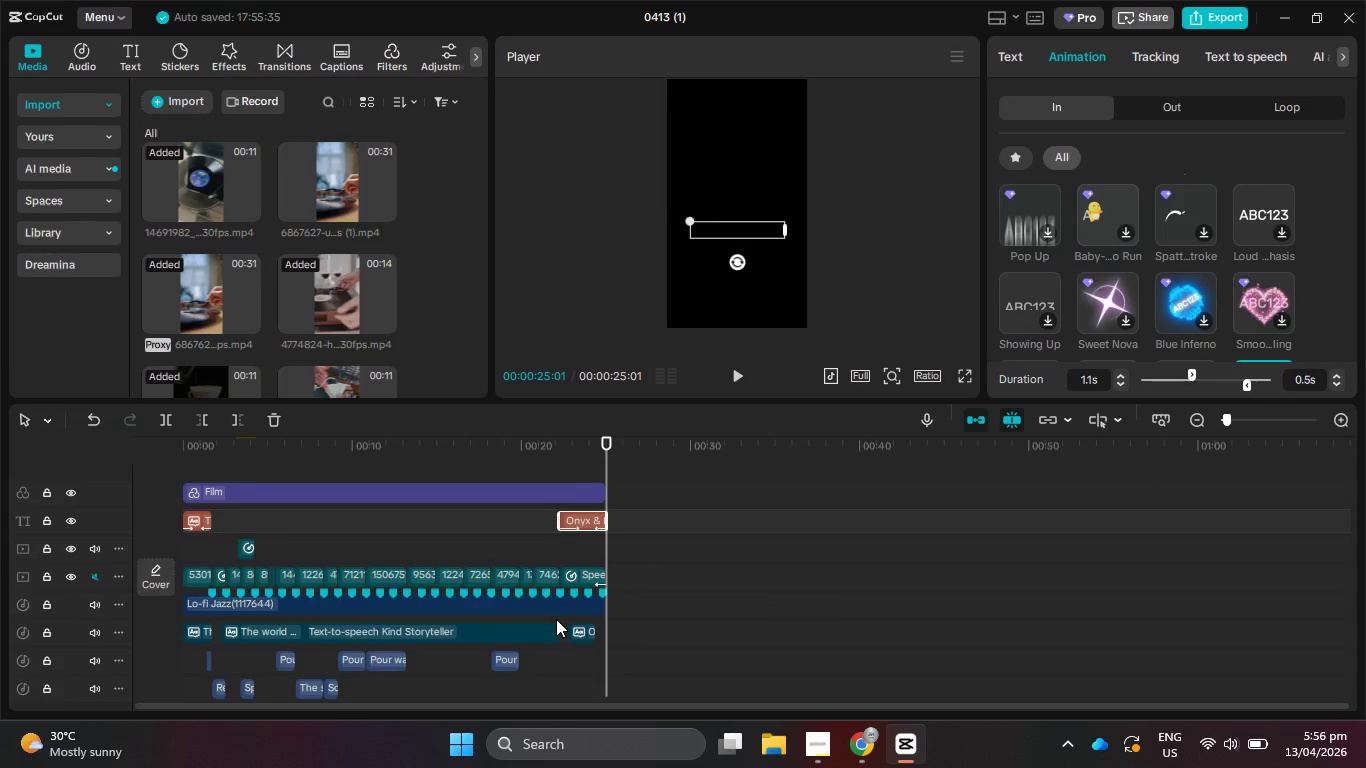 
scroll: coordinate [549, 608], scroll_direction: up, amount: 2.0
 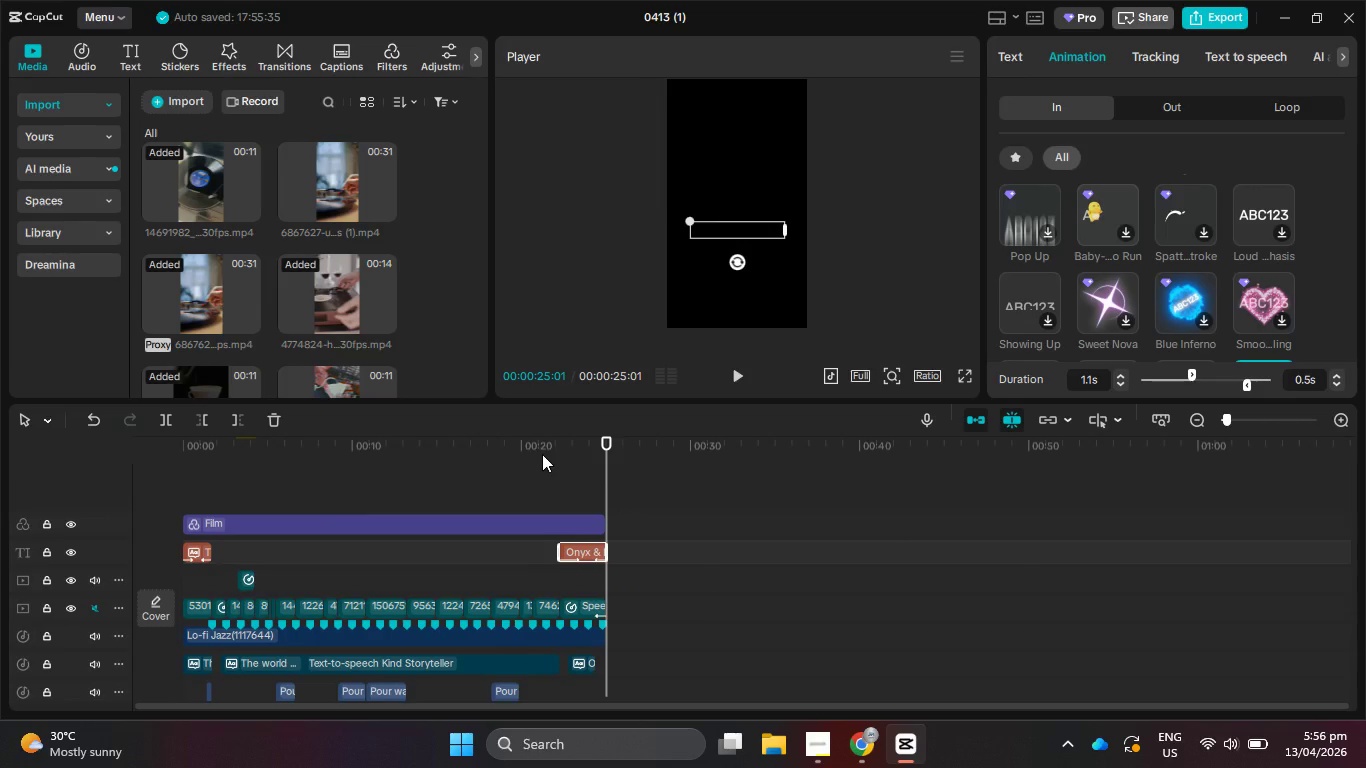 
left_click_drag(start_coordinate=[540, 451], to_coordinate=[179, 414])
 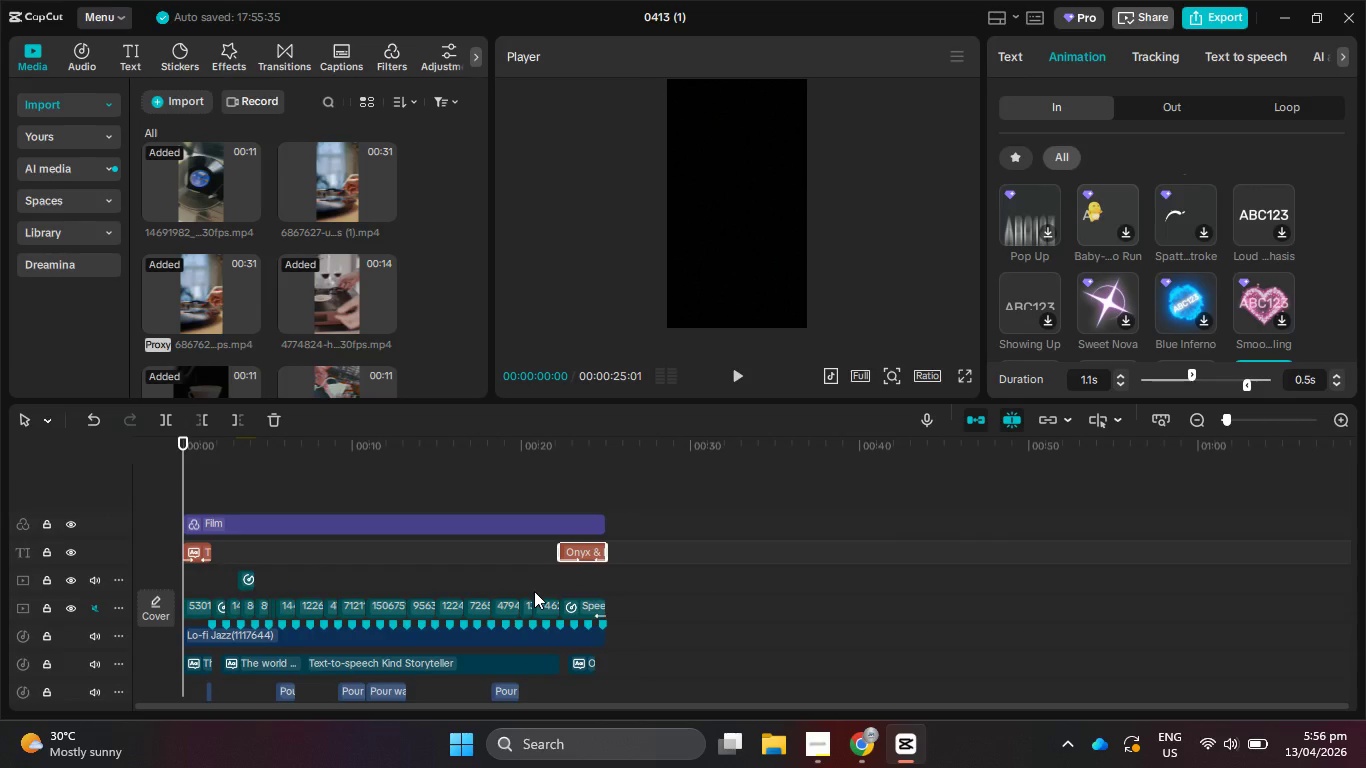 
hold_key(key=ControlLeft, duration=1.09)
 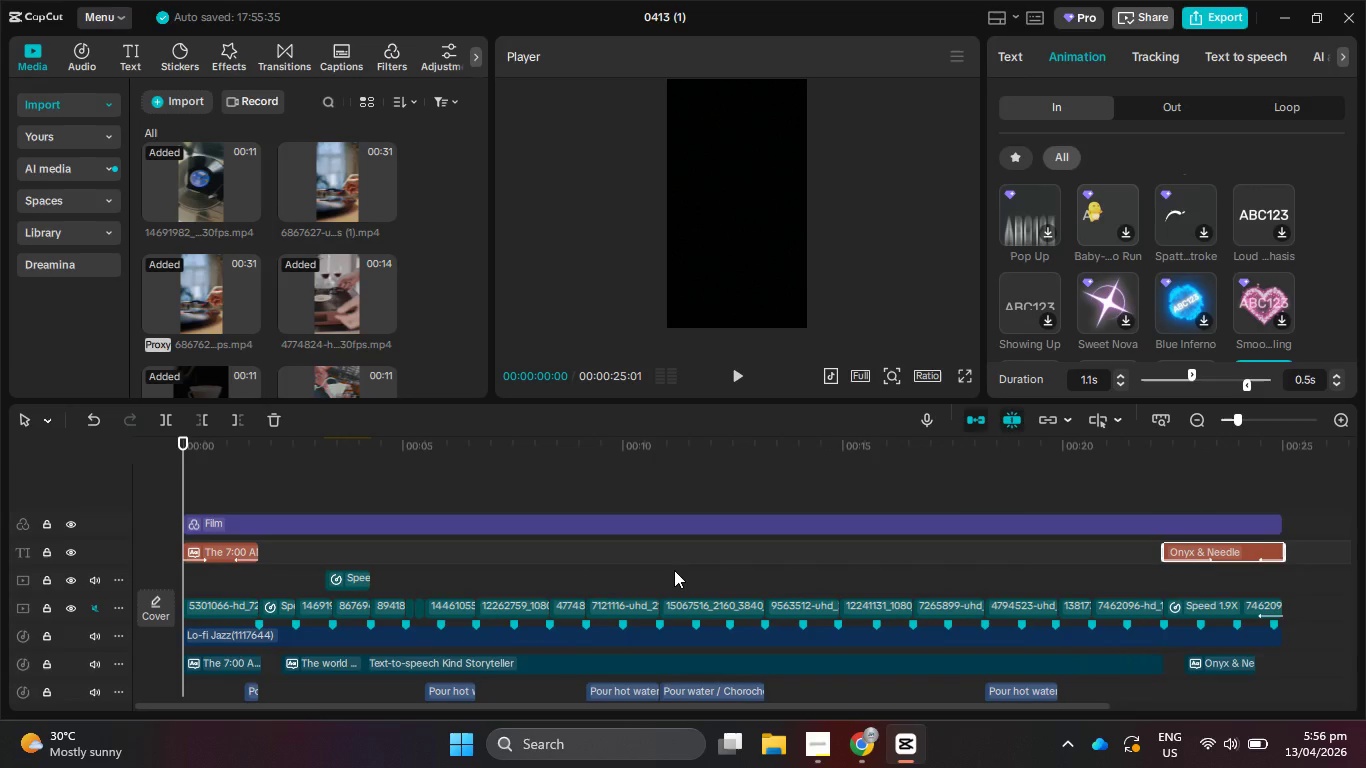 
hold_key(key=ControlLeft, duration=0.42)
 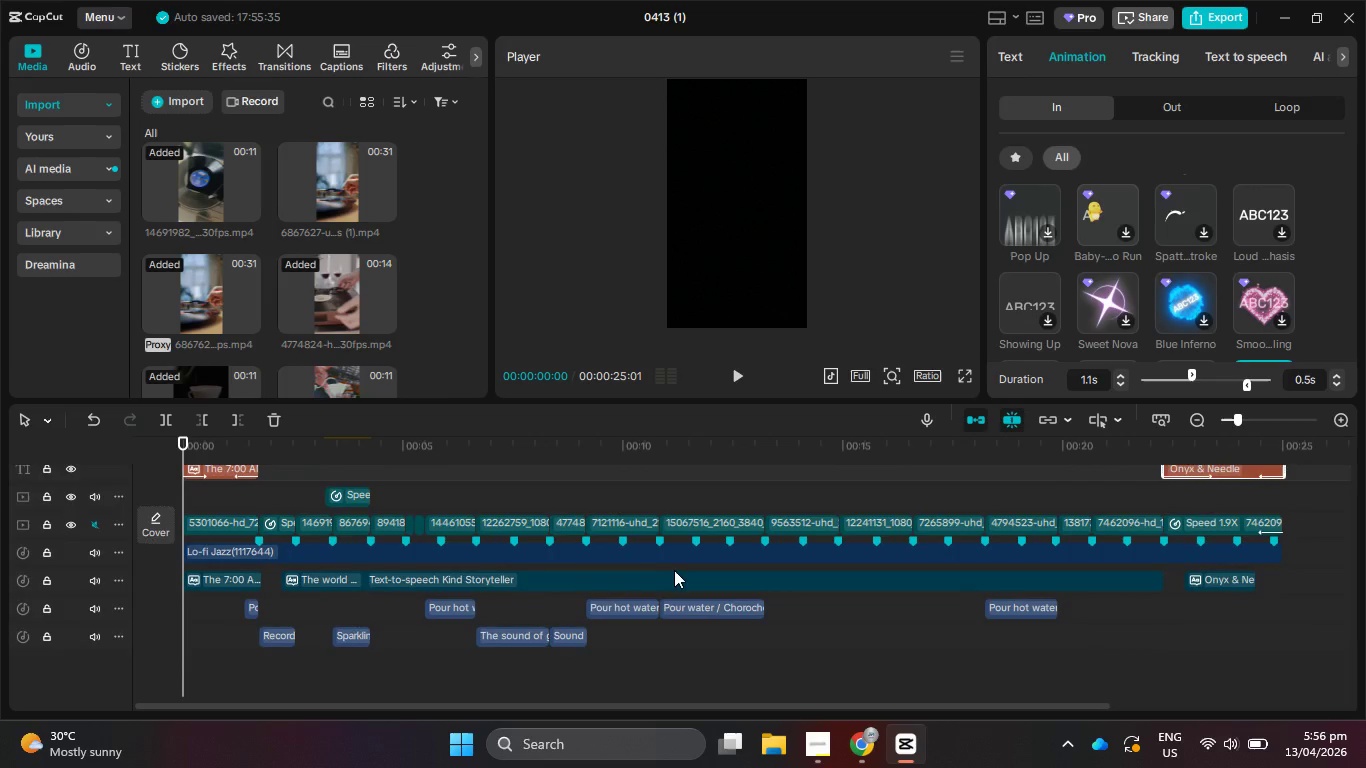 
scroll: coordinate [527, 588], scroll_direction: up, amount: 11.0
 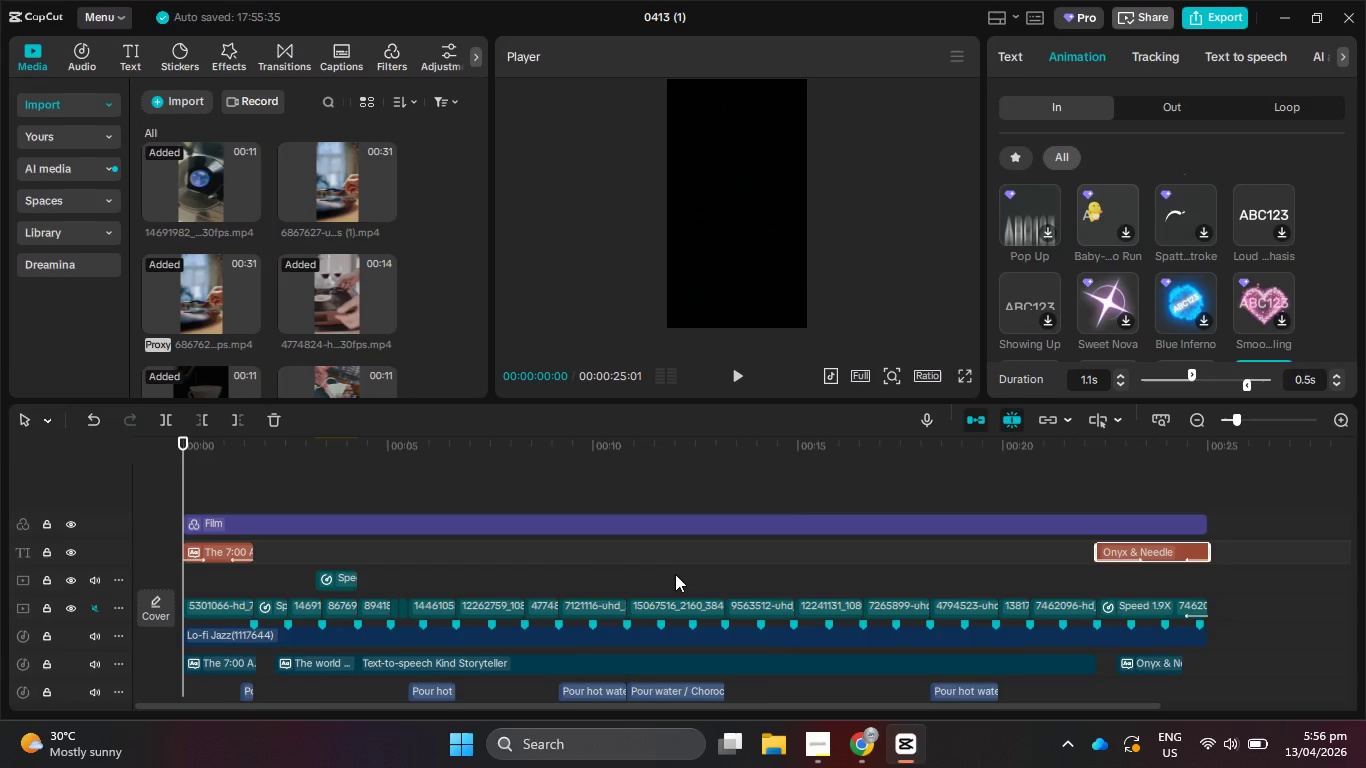 
scroll: coordinate [841, 612], scroll_direction: down, amount: 5.0
 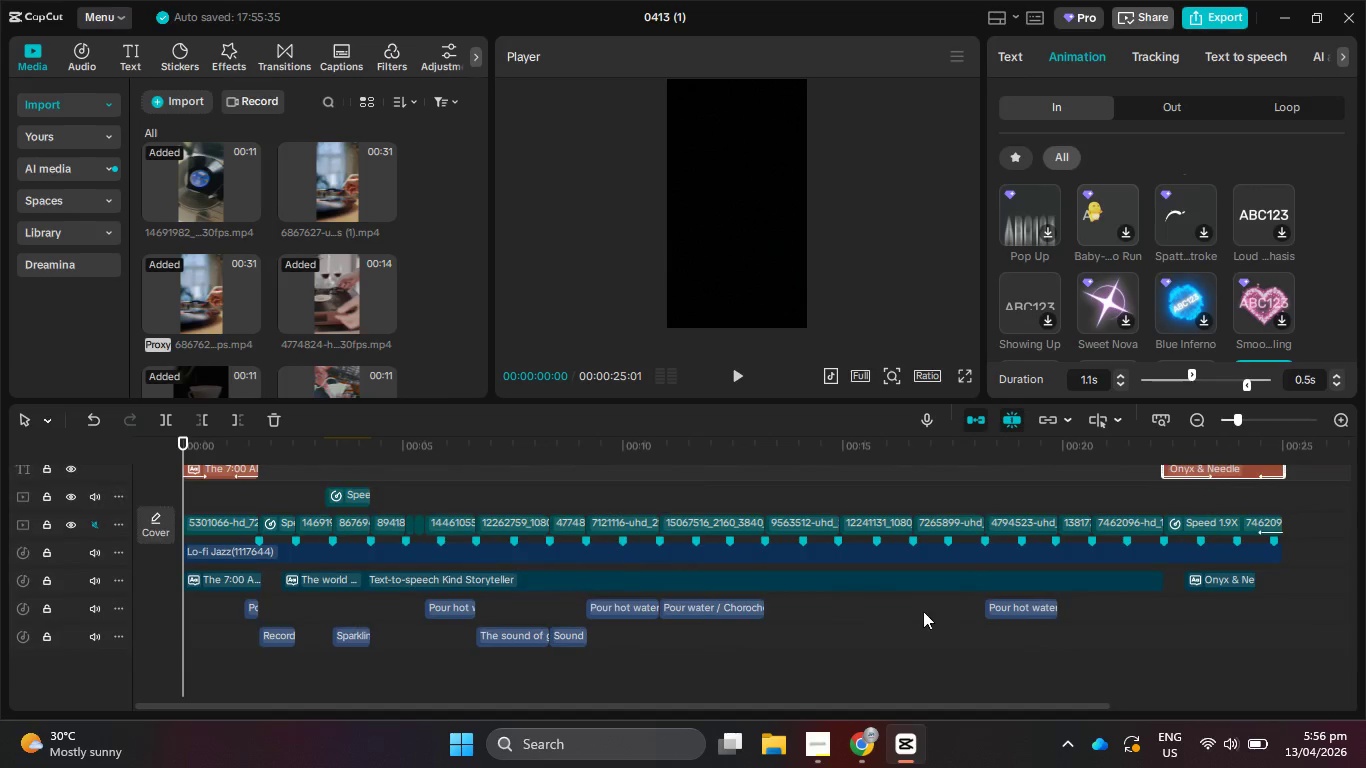 
key(Control+A)
 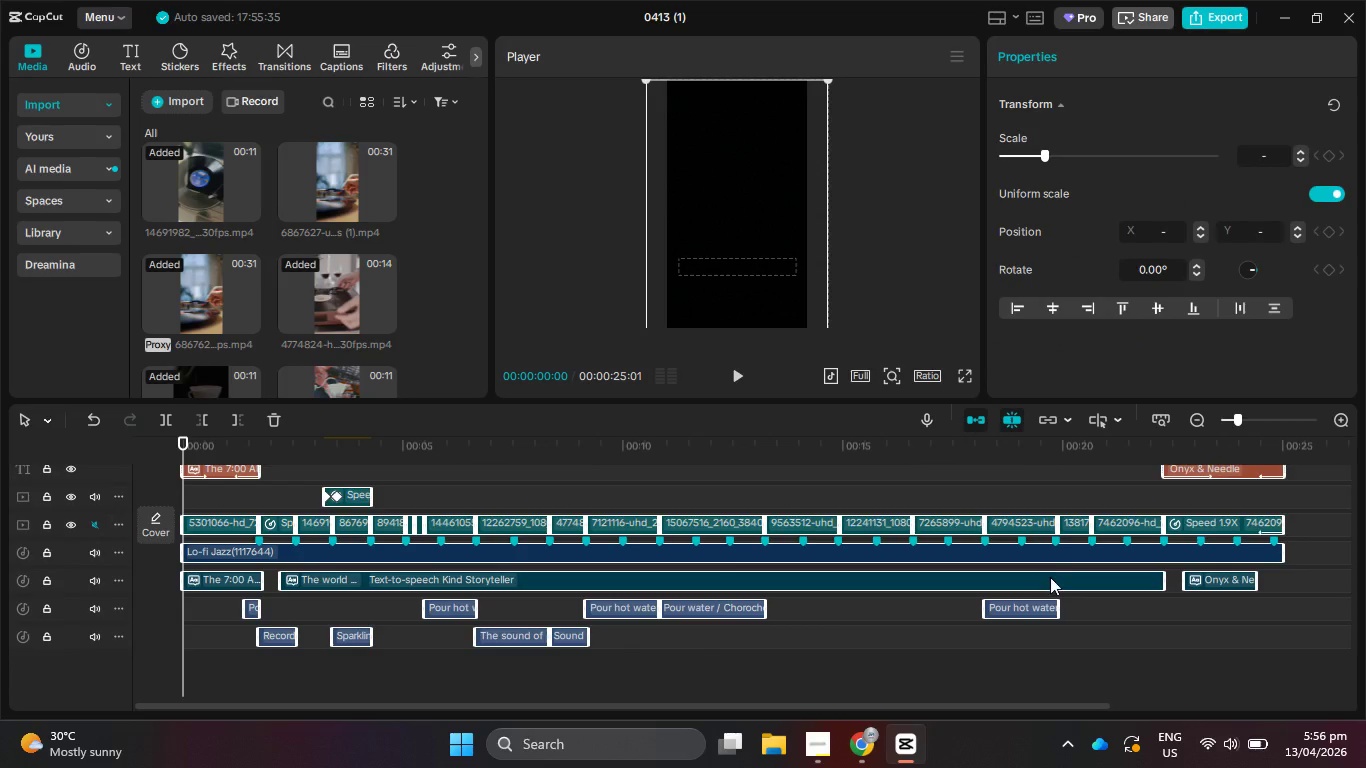 
right_click([1050, 577])
 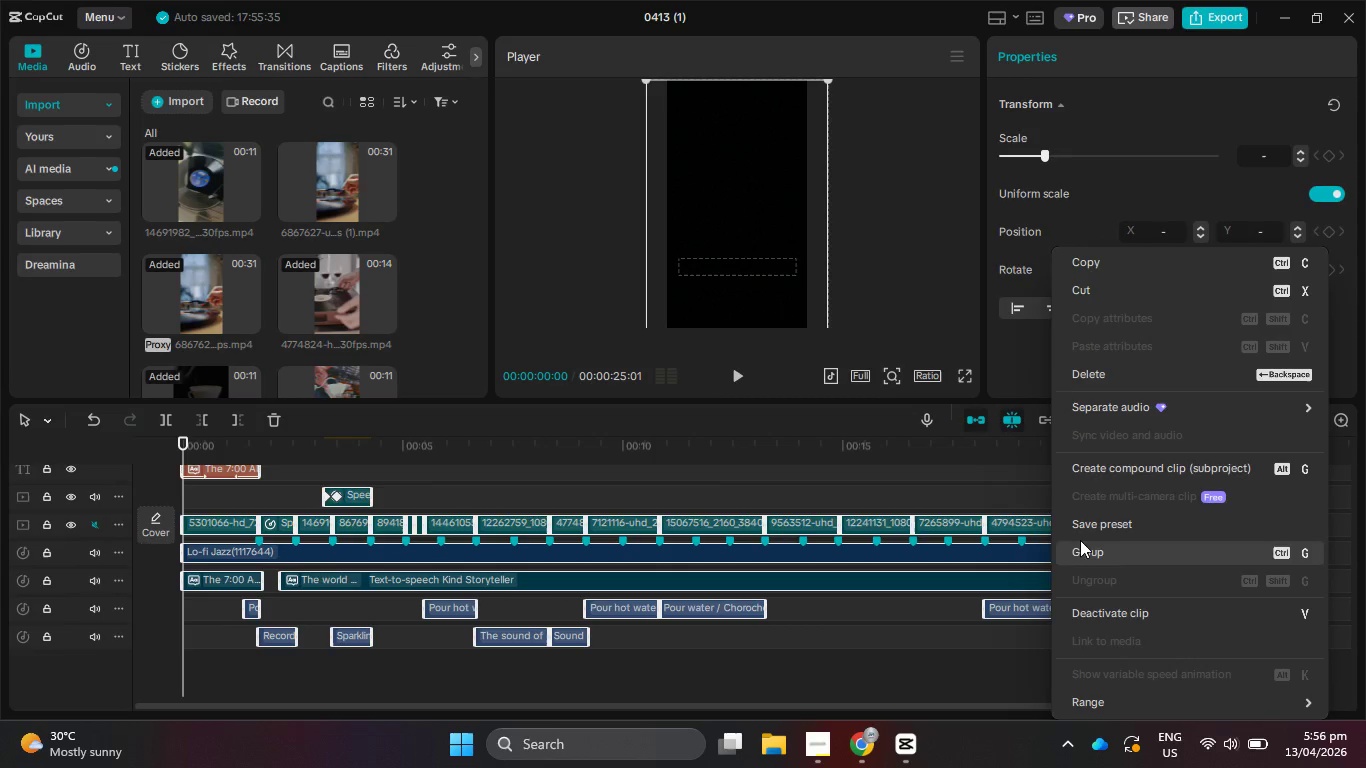 
left_click([1132, 464])
 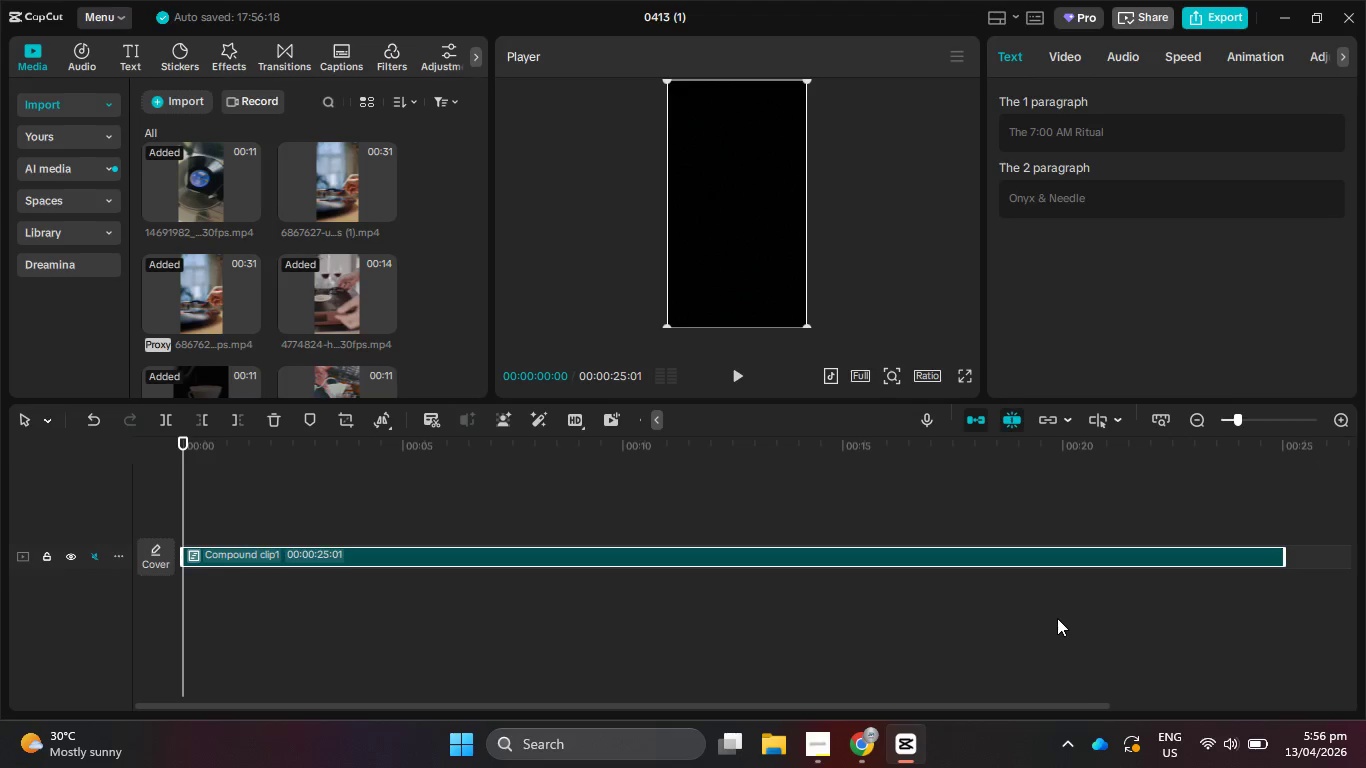 
right_click([863, 561])
 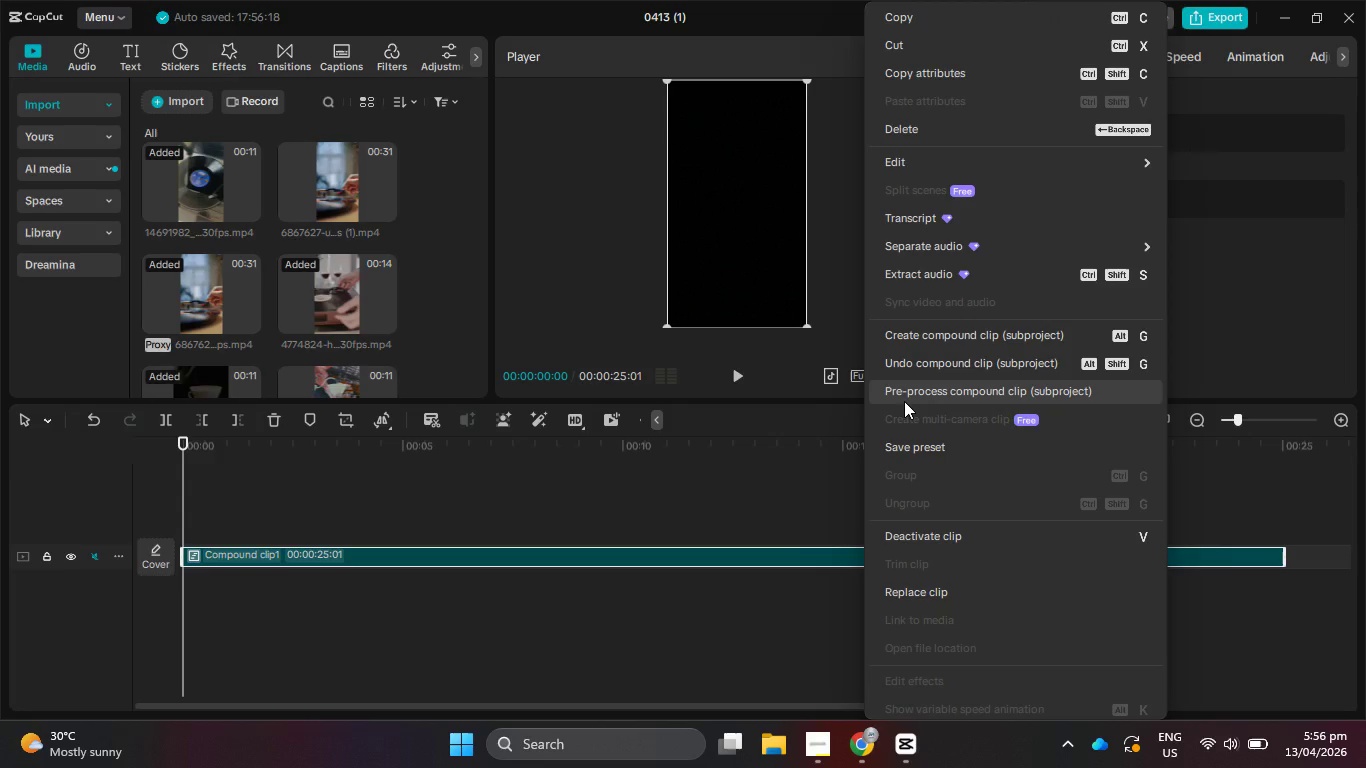 
left_click([904, 401])
 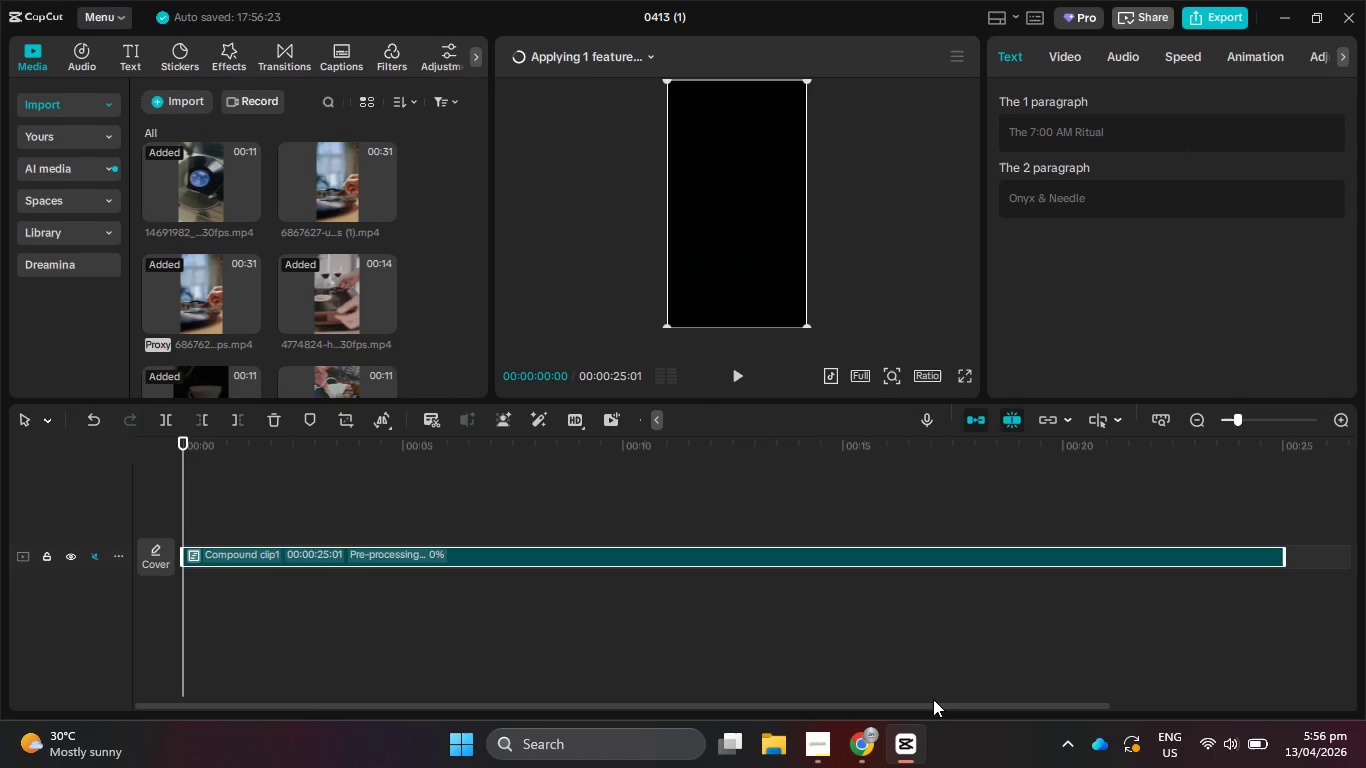 
left_click([870, 745])
 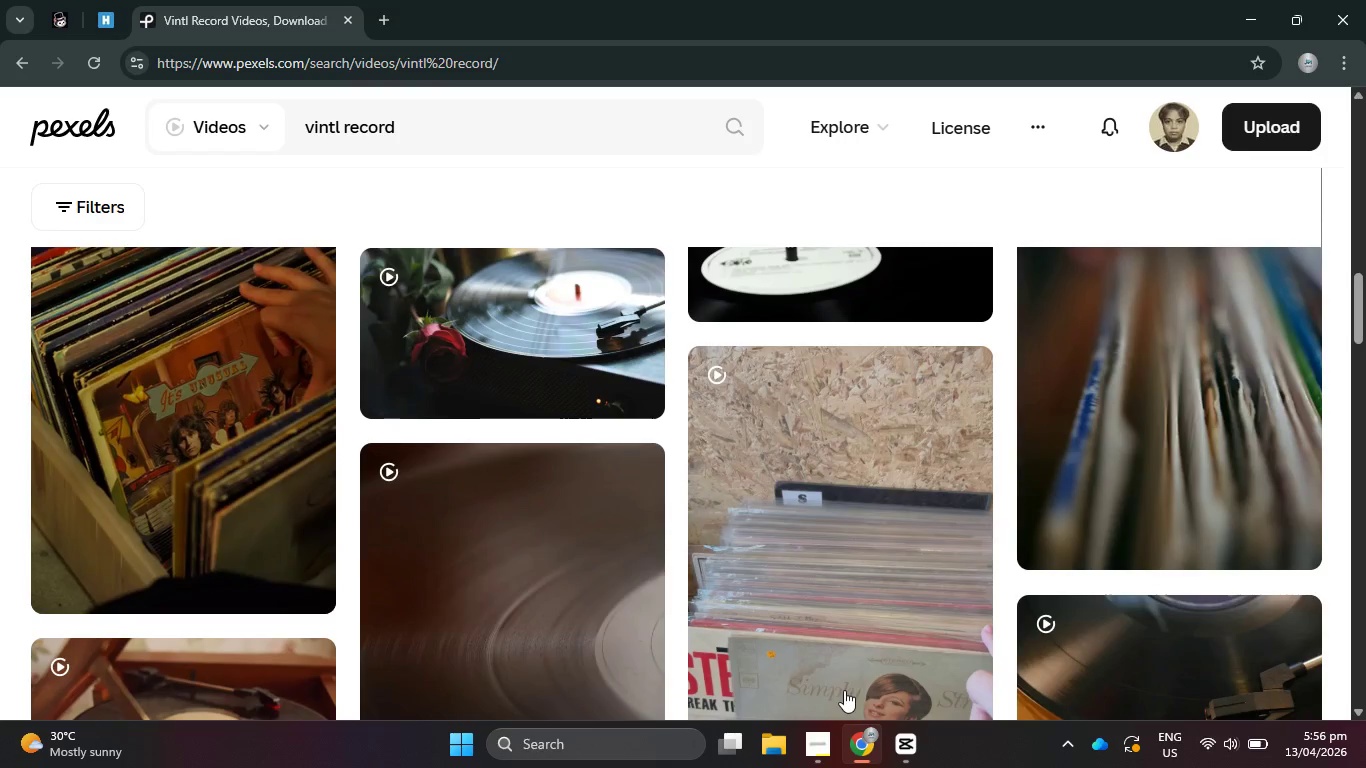 
scroll: coordinate [788, 593], scroll_direction: down, amount: 3.0
 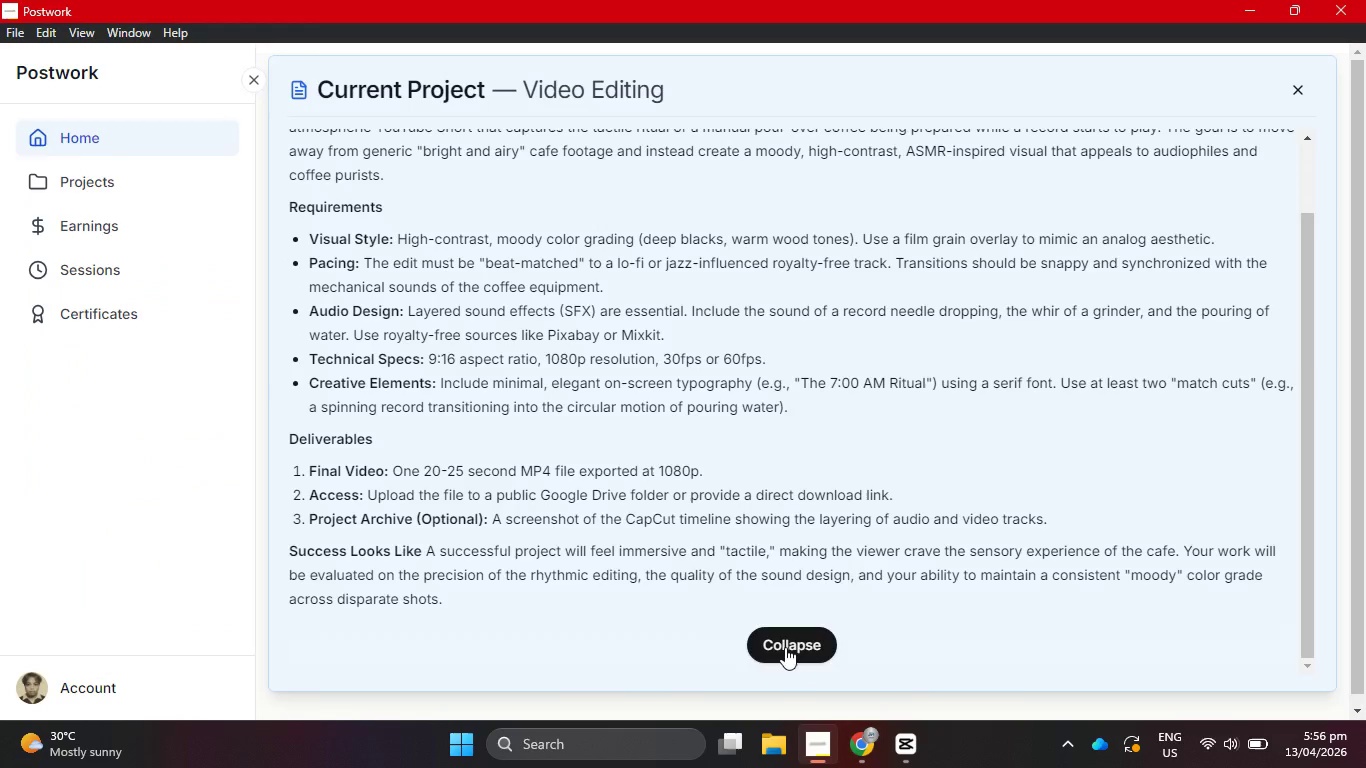 
left_click([782, 644])